 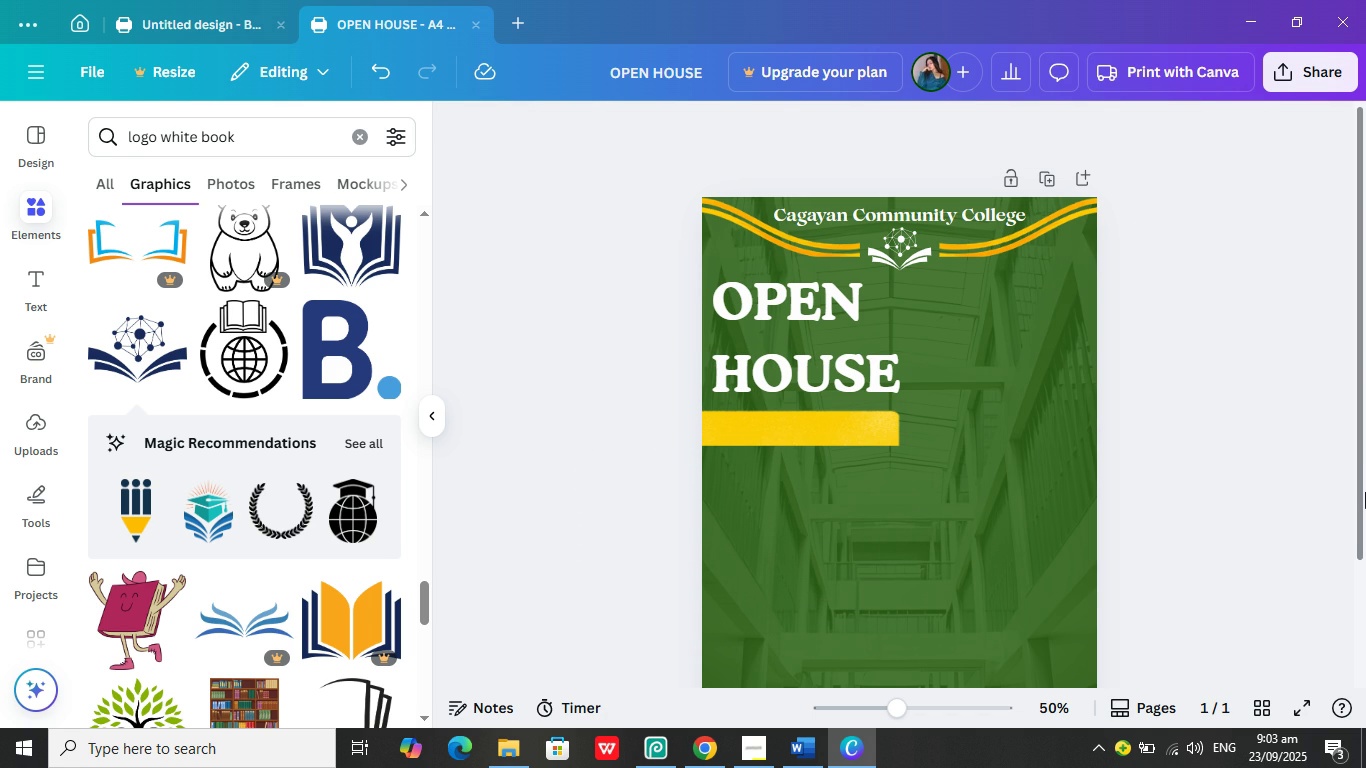 
scroll: coordinate [36, 516], scroll_direction: down, amount: 3.0
 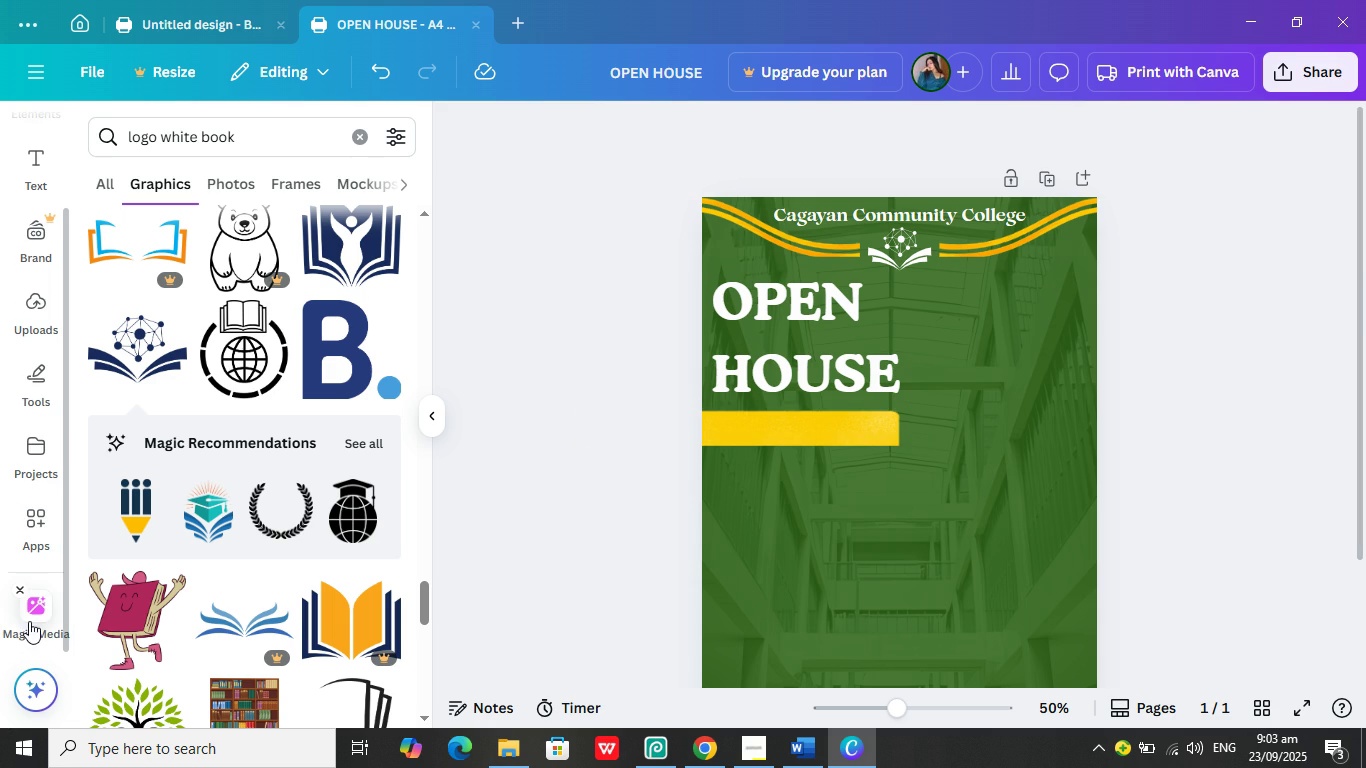 
left_click([29, 621])
 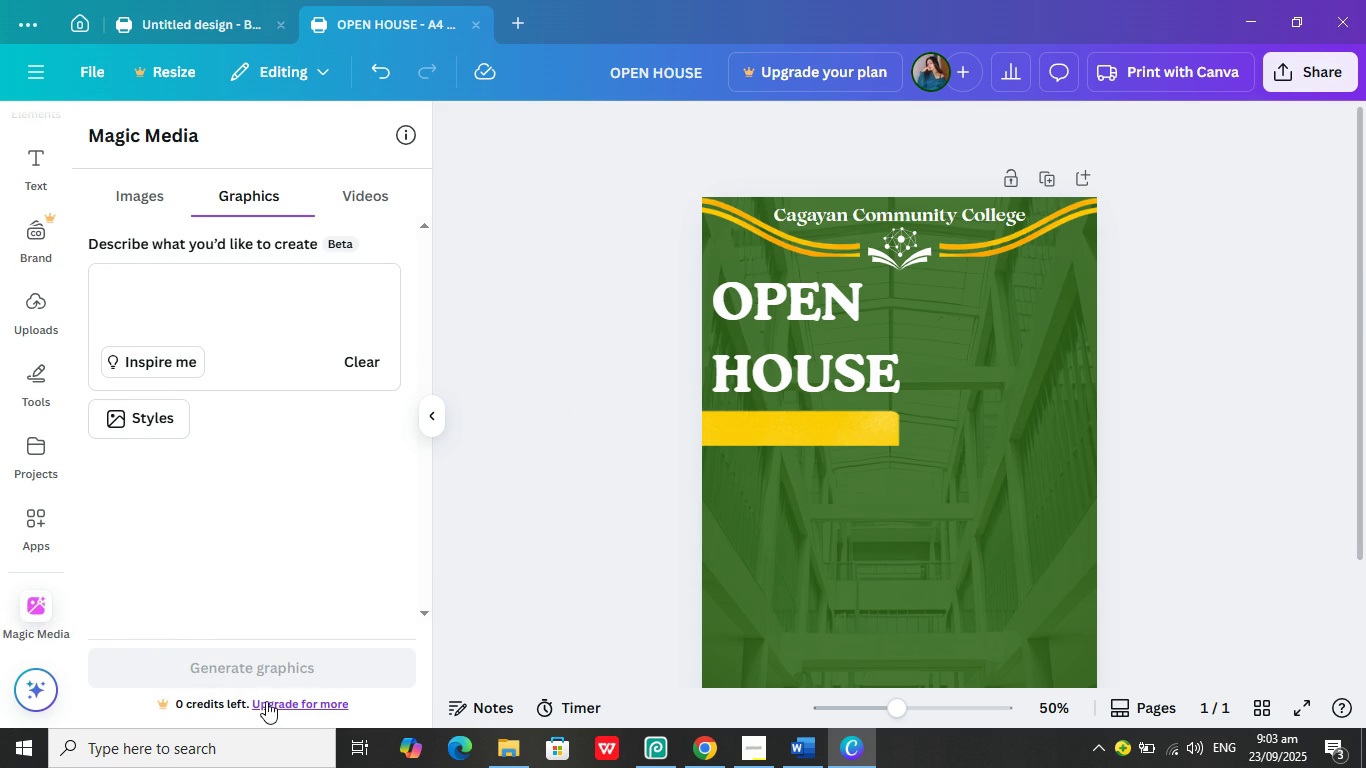 
left_click([267, 703])
 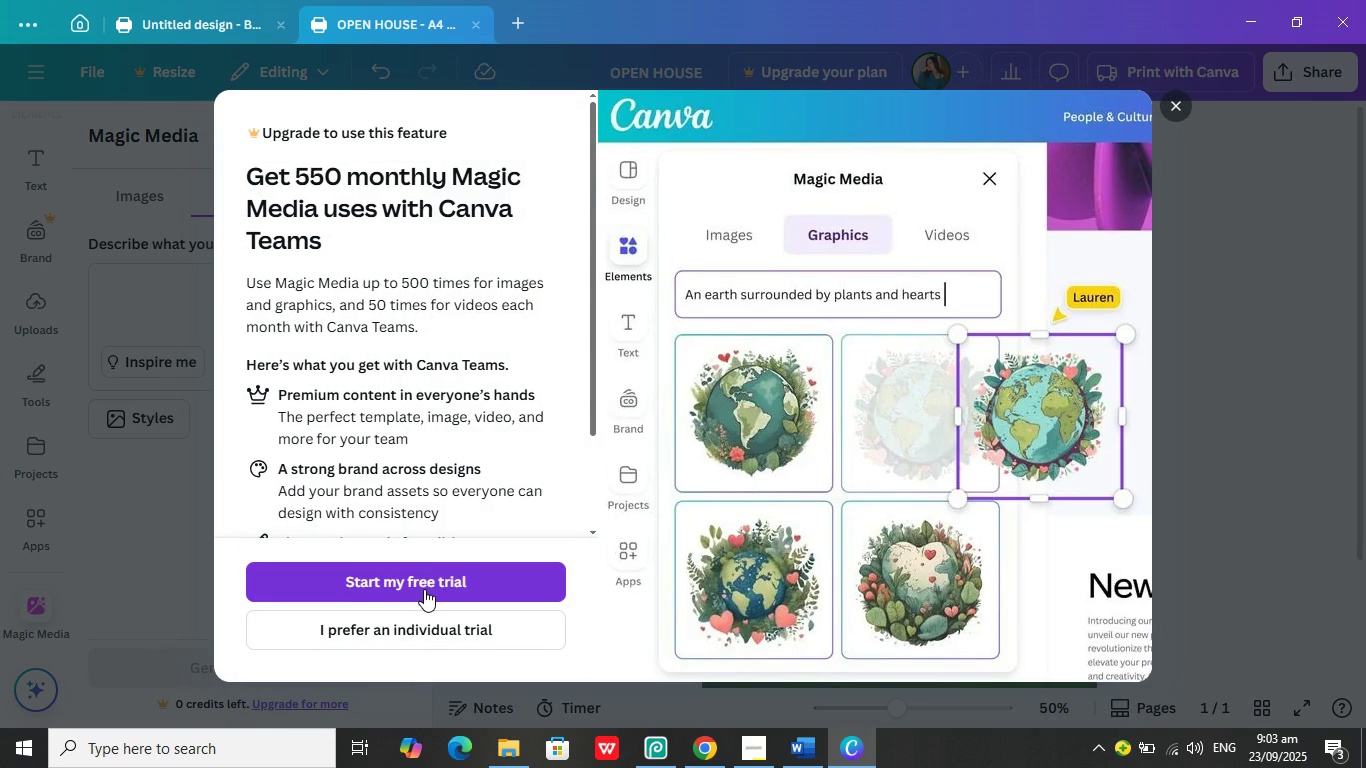 
scroll: coordinate [425, 476], scroll_direction: down, amount: 5.0
 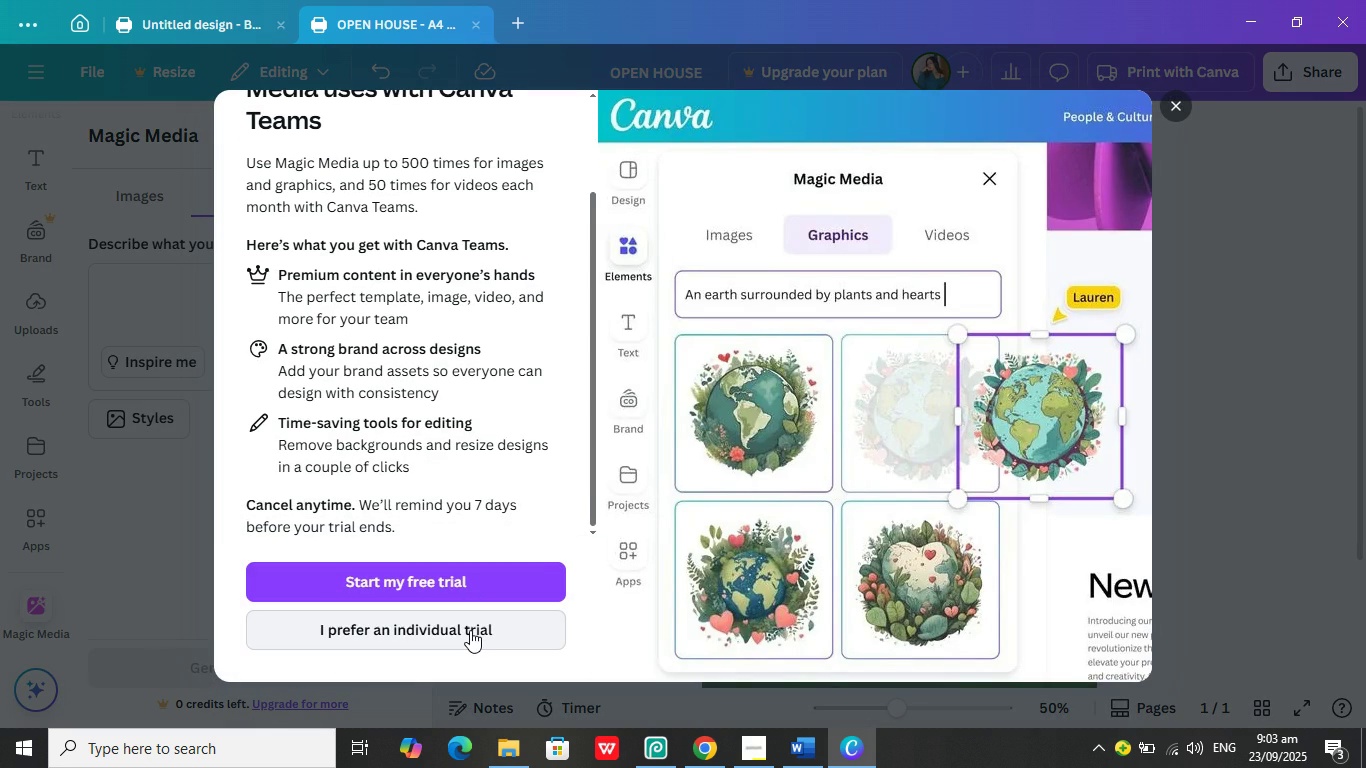 
left_click([470, 630])
 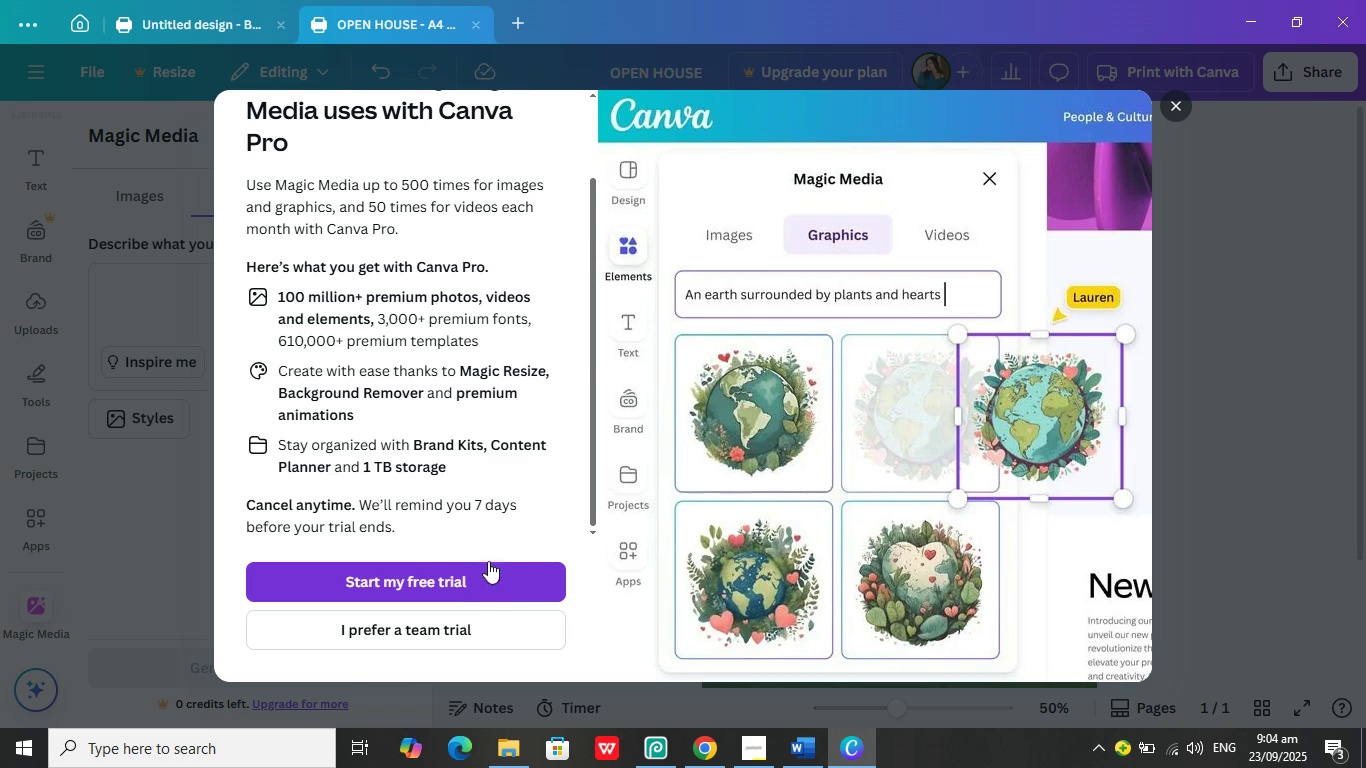 
scroll: coordinate [481, 492], scroll_direction: down, amount: 2.0
 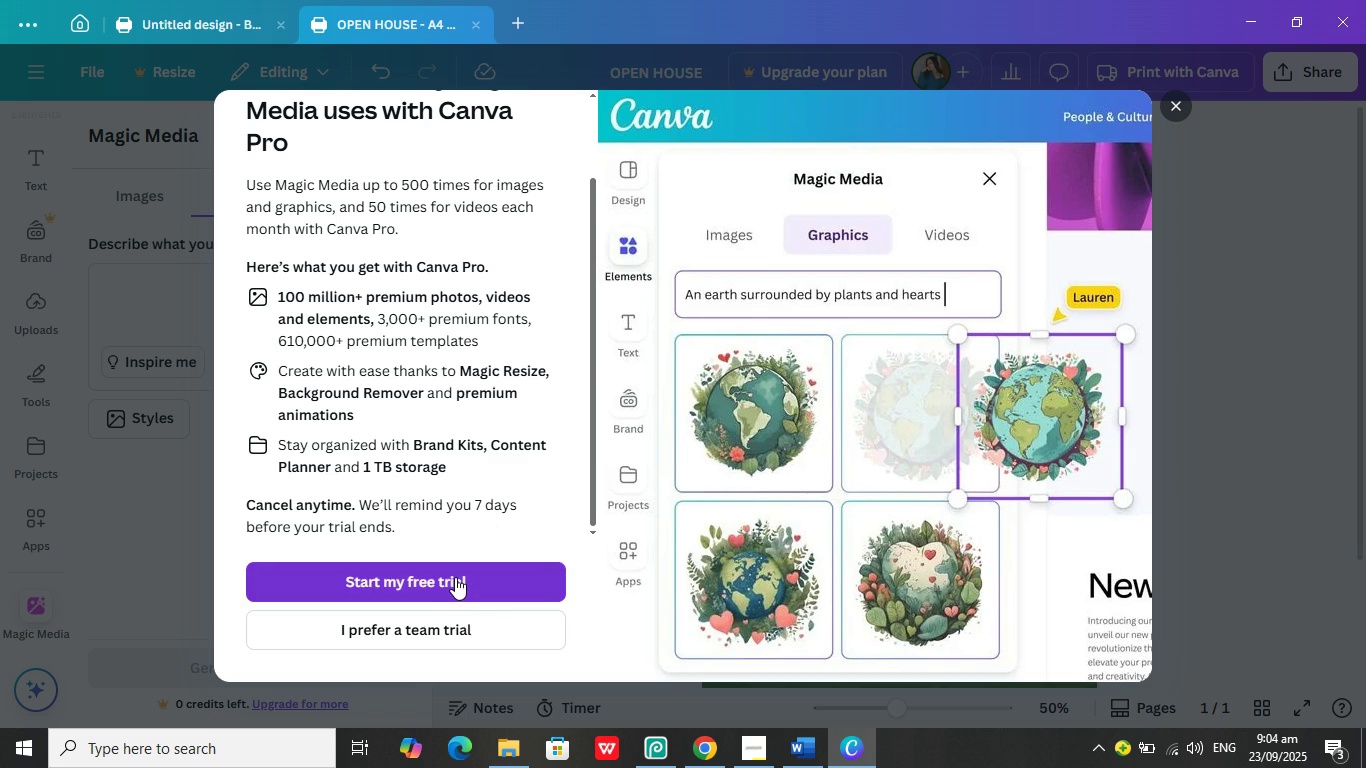 
left_click([455, 577])
 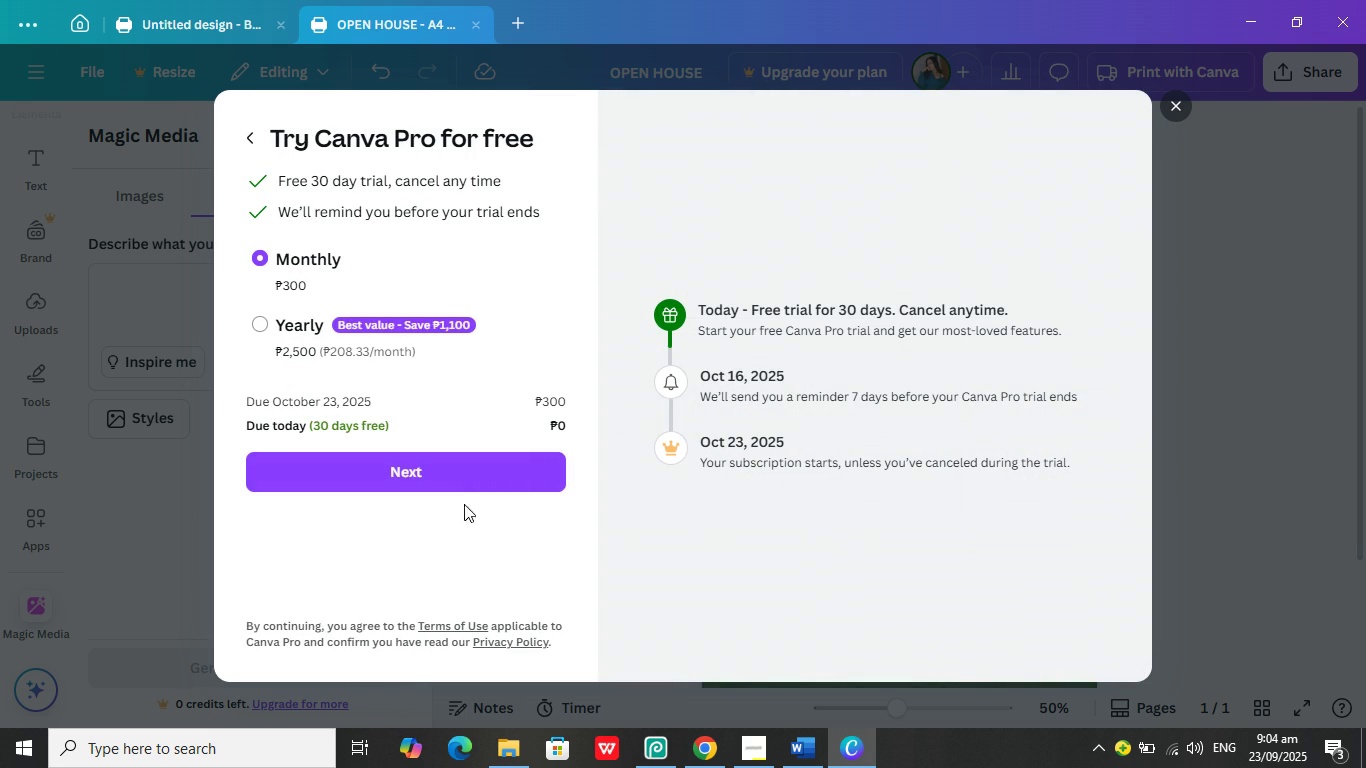 
left_click([464, 475])
 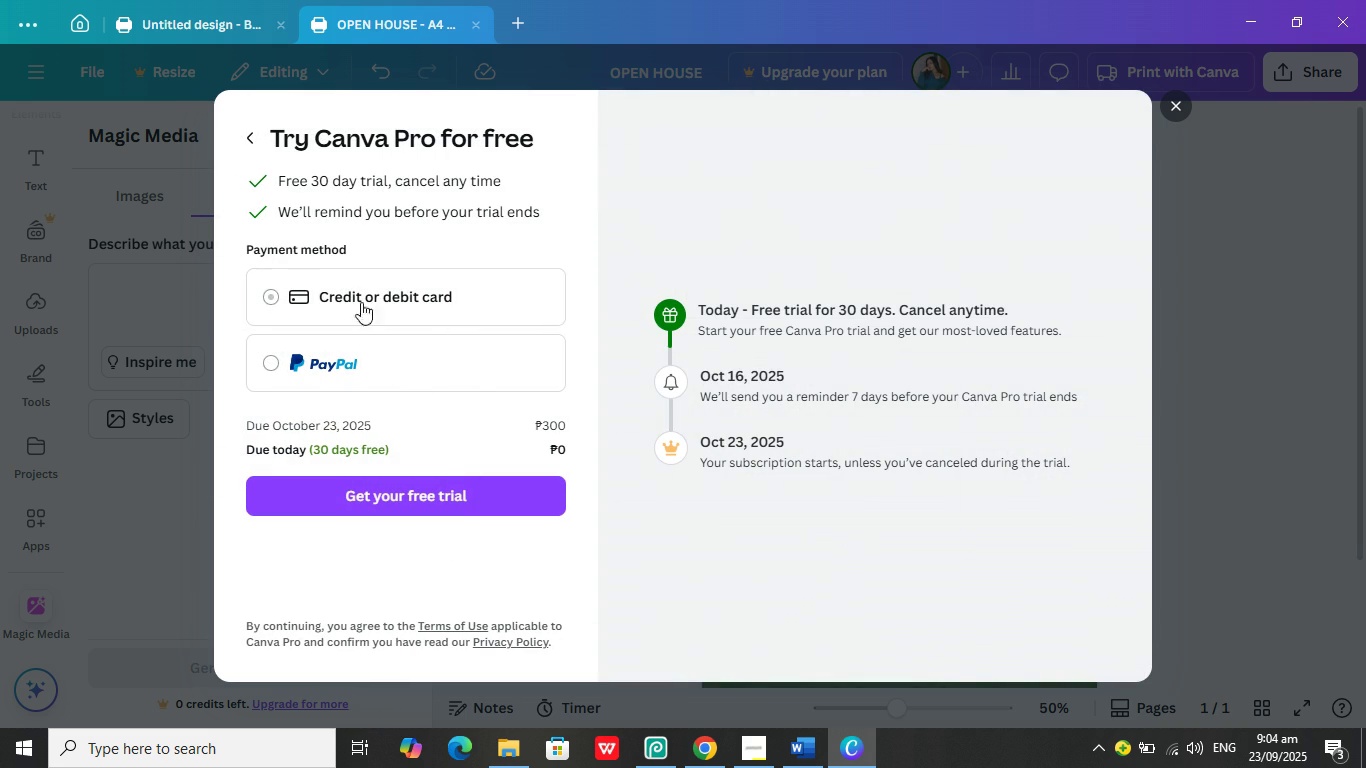 
left_click([301, 290])
 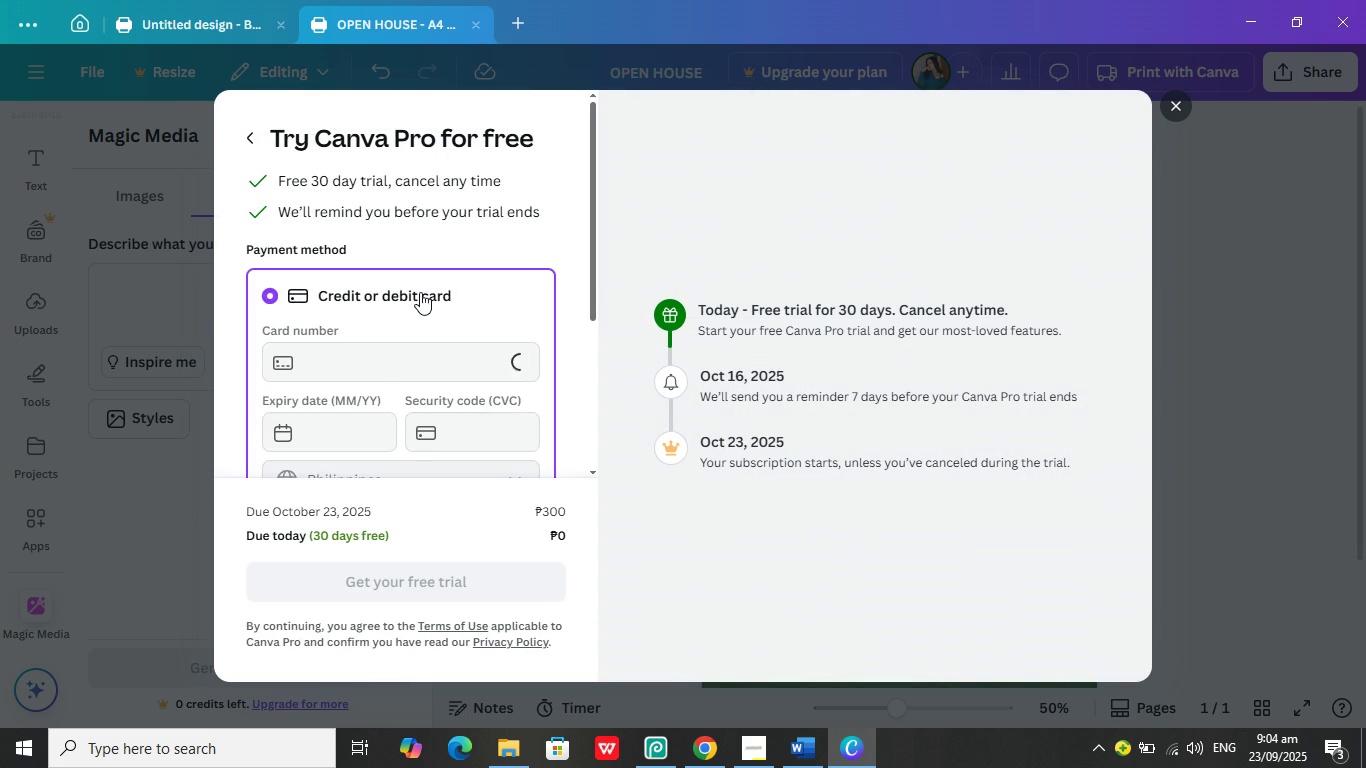 
scroll: coordinate [420, 293], scroll_direction: down, amount: 5.0
 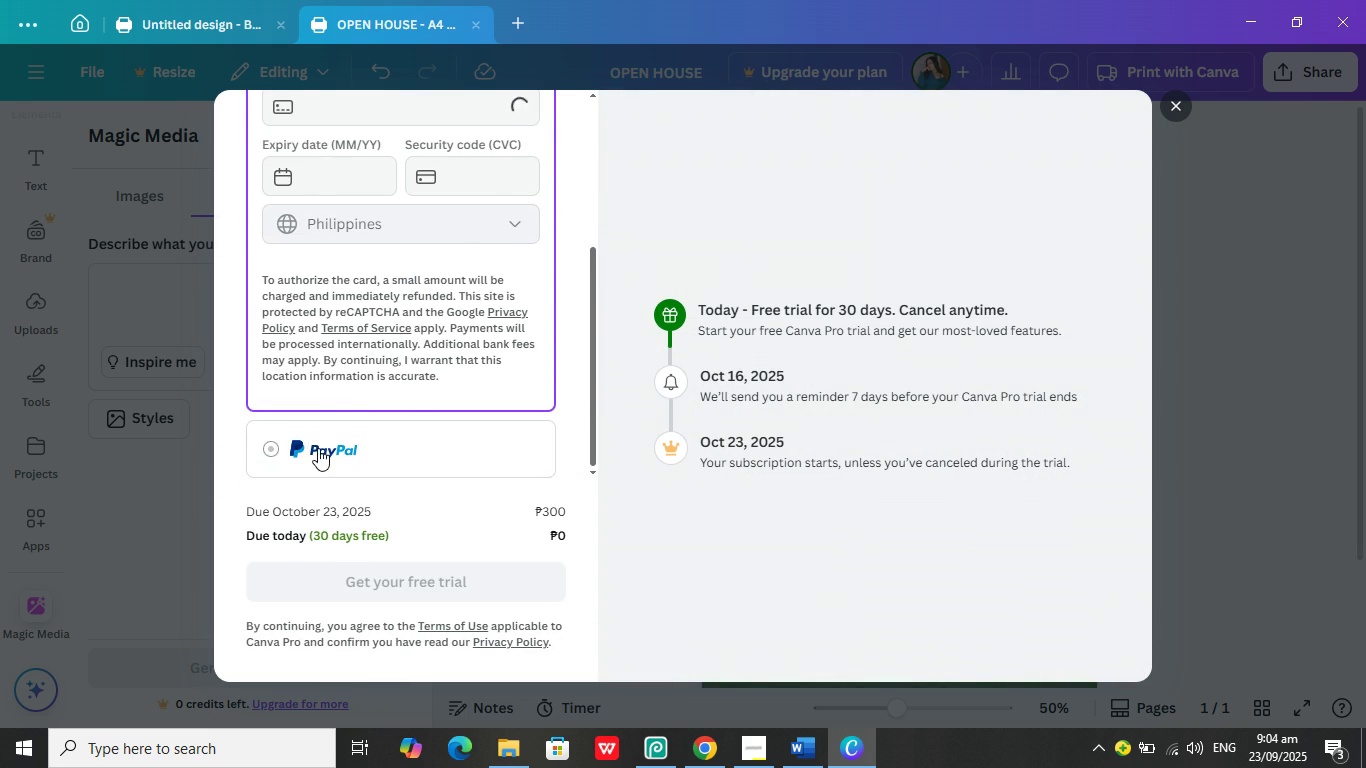 
left_click([318, 448])
 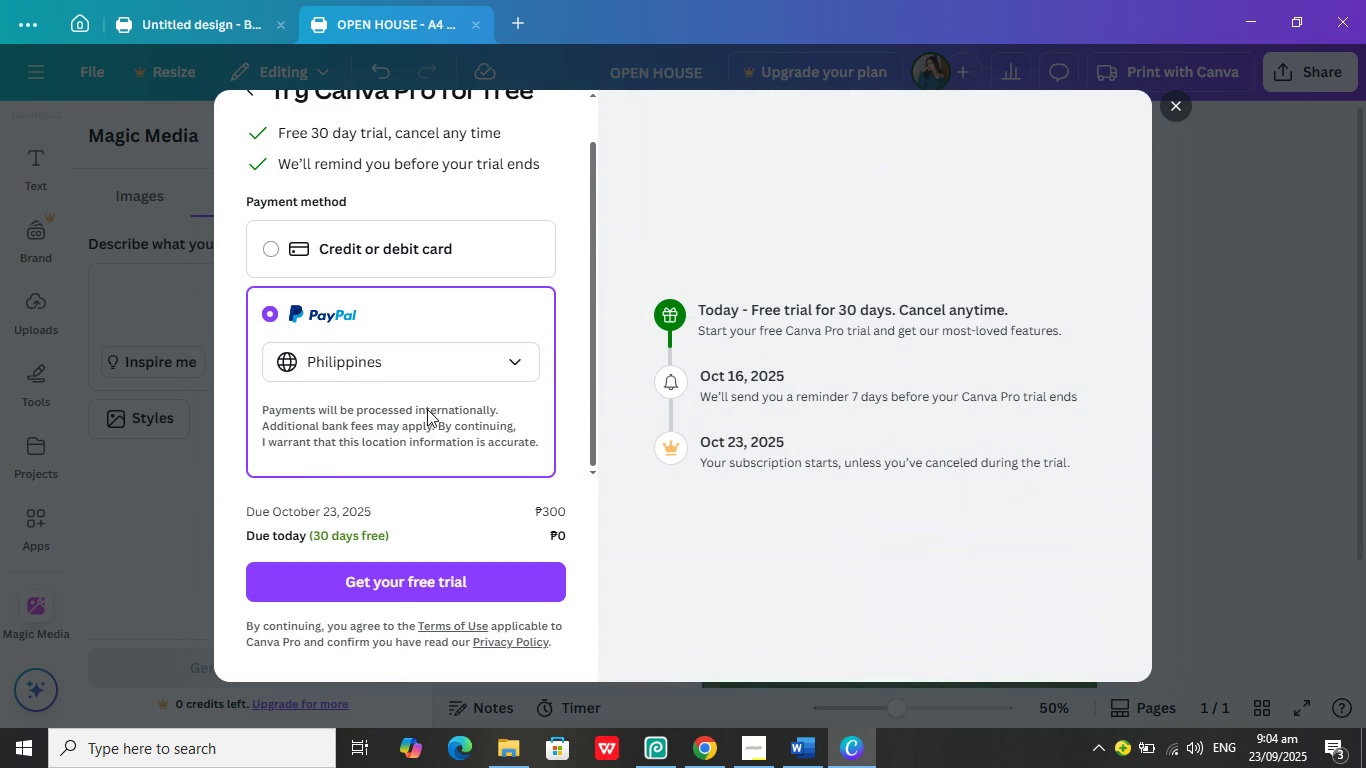 
scroll: coordinate [1036, 210], scroll_direction: down, amount: 2.0
 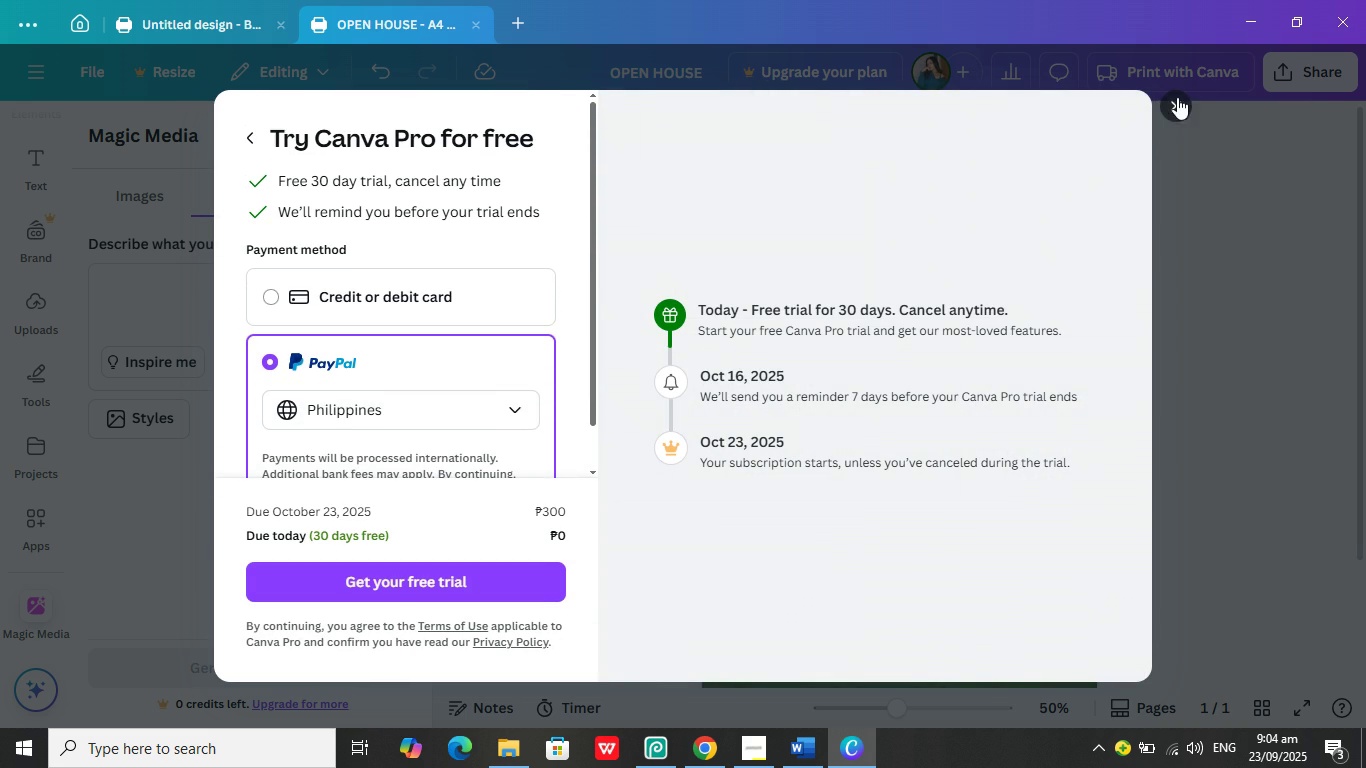 
left_click([1177, 97])
 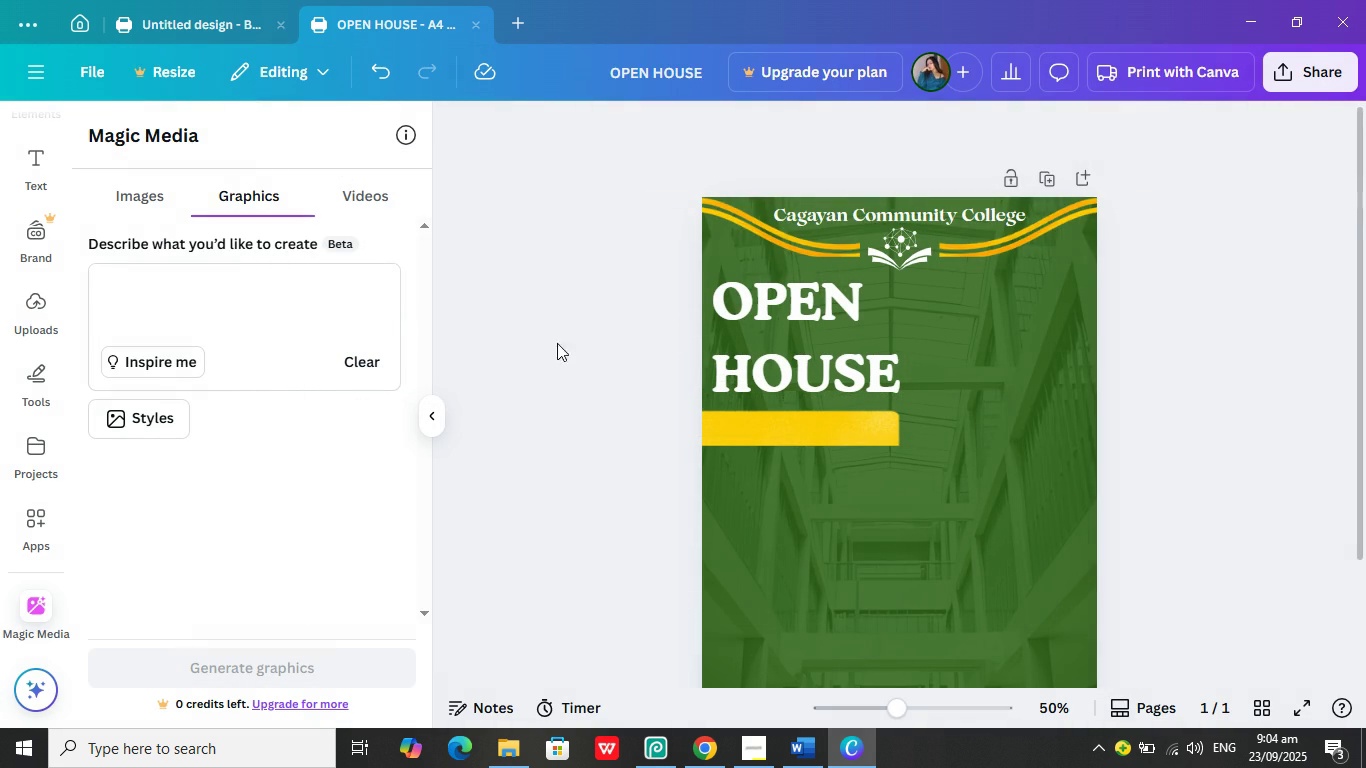 
scroll: coordinate [542, 346], scroll_direction: down, amount: 2.0
 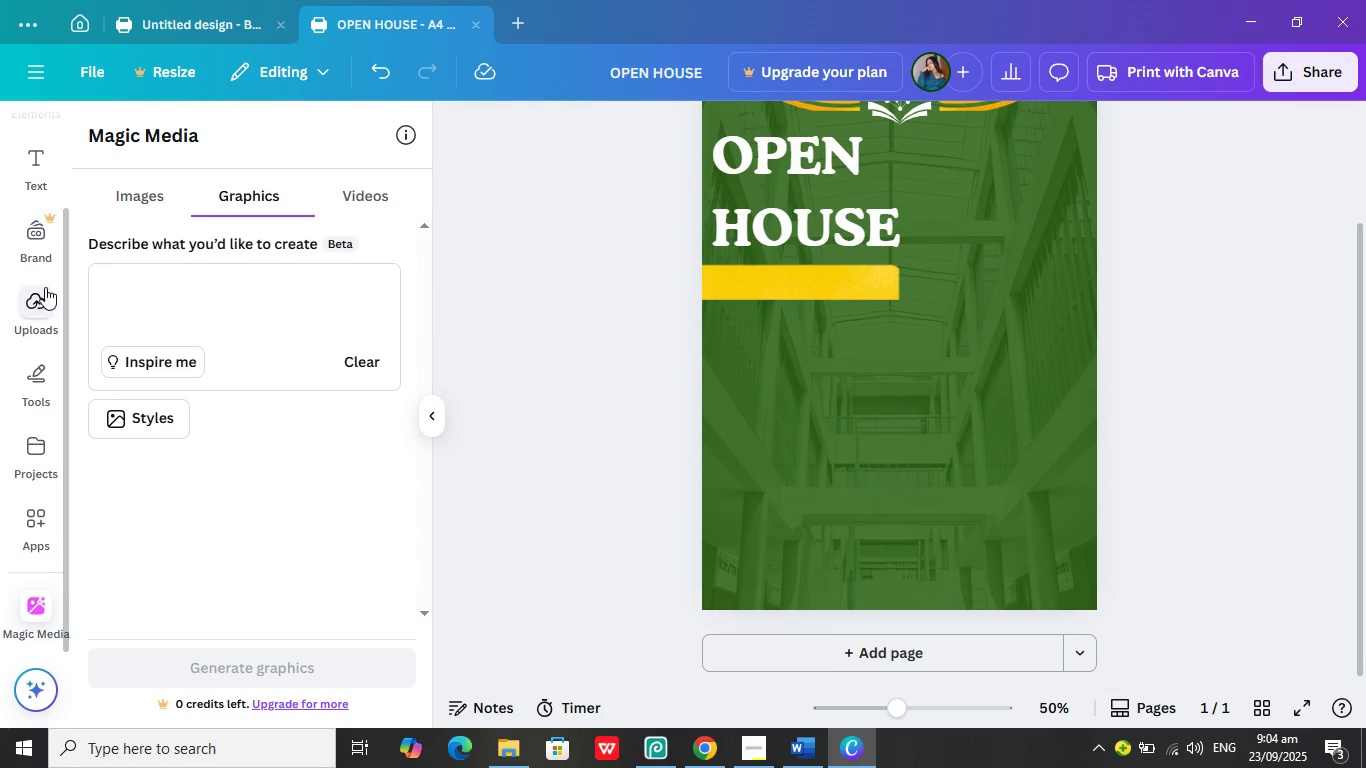 
scroll: coordinate [28, 248], scroll_direction: up, amount: 5.0
 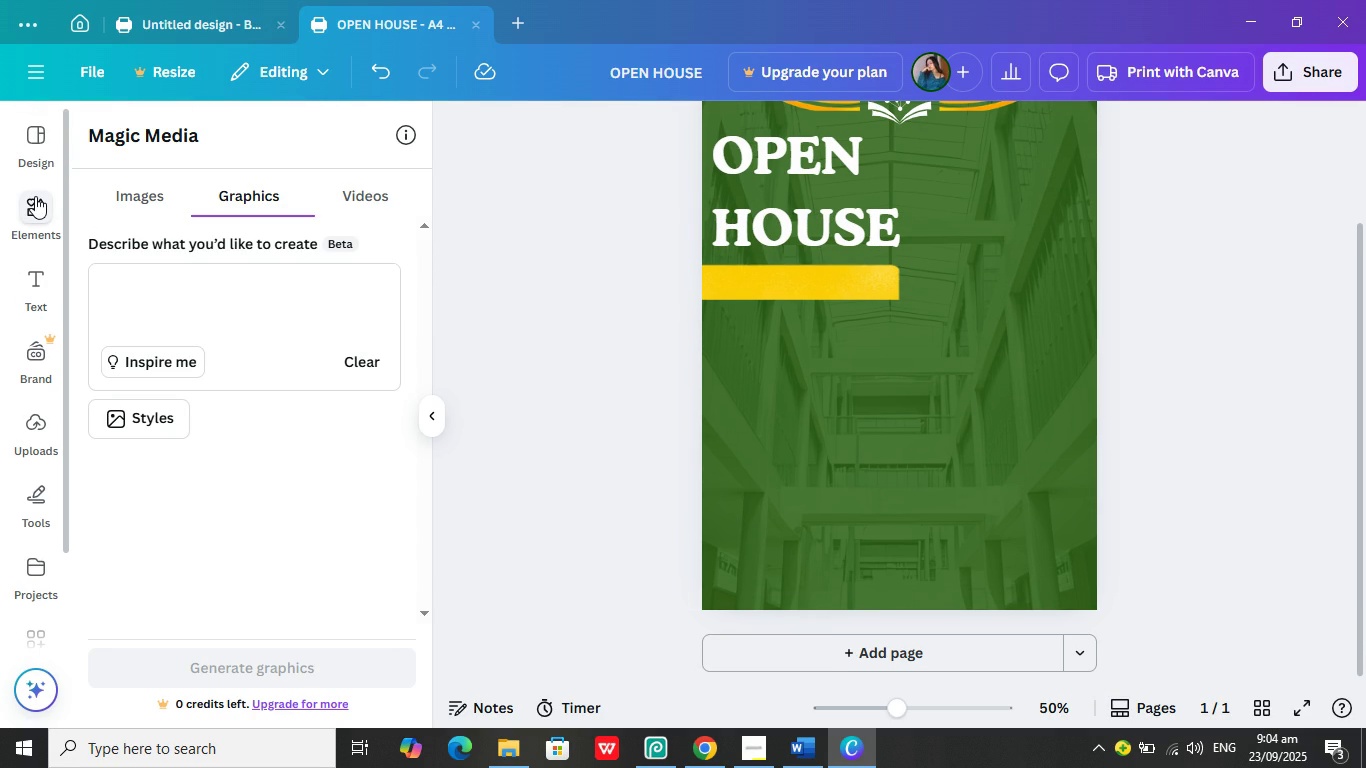 
left_click([35, 196])
 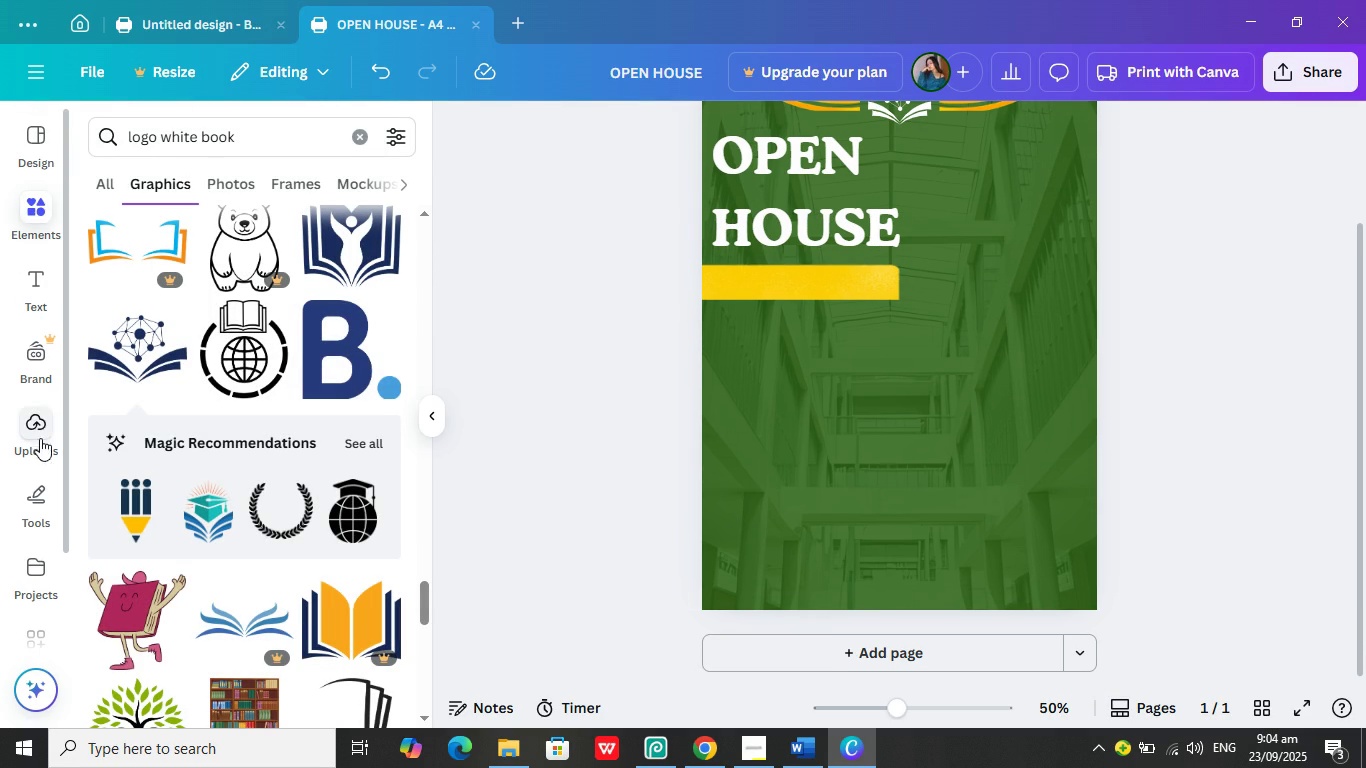 
left_click([40, 430])
 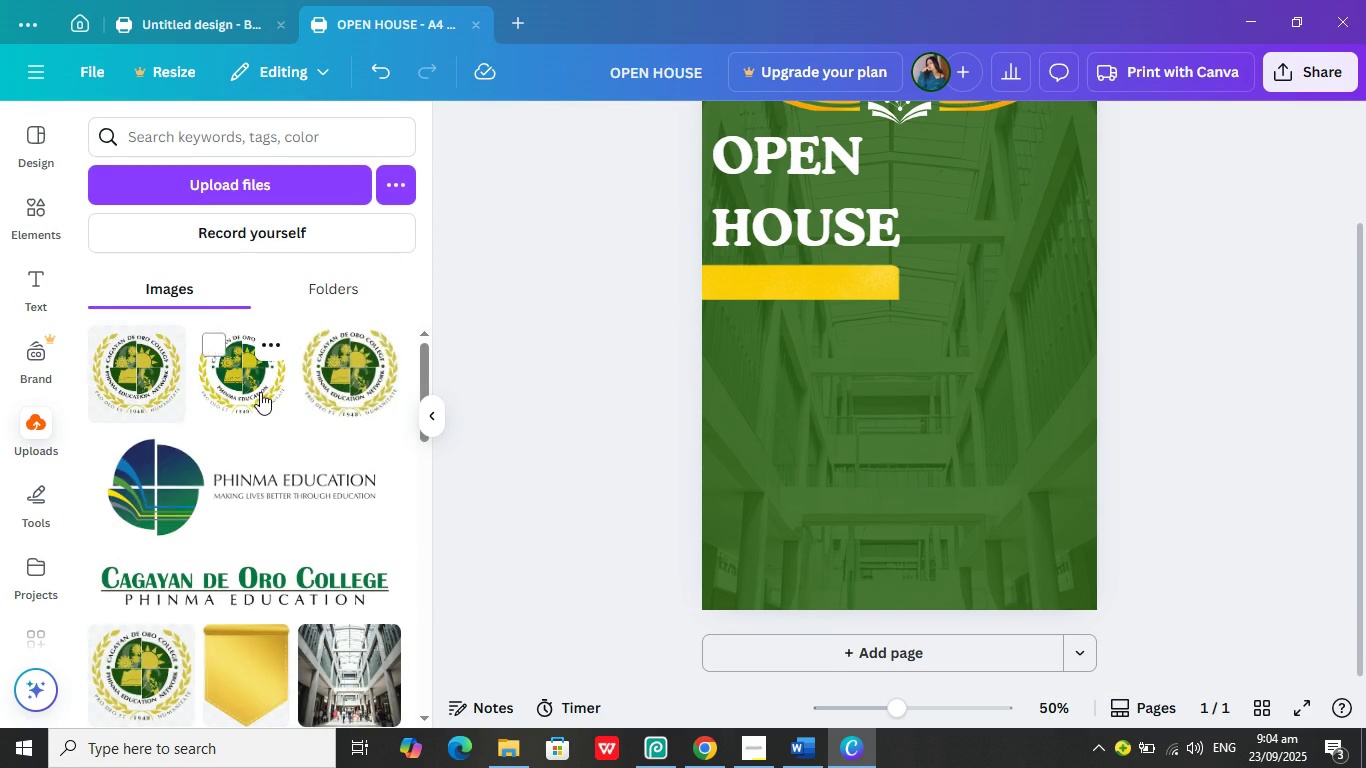 
scroll: coordinate [301, 398], scroll_direction: down, amount: 16.0
 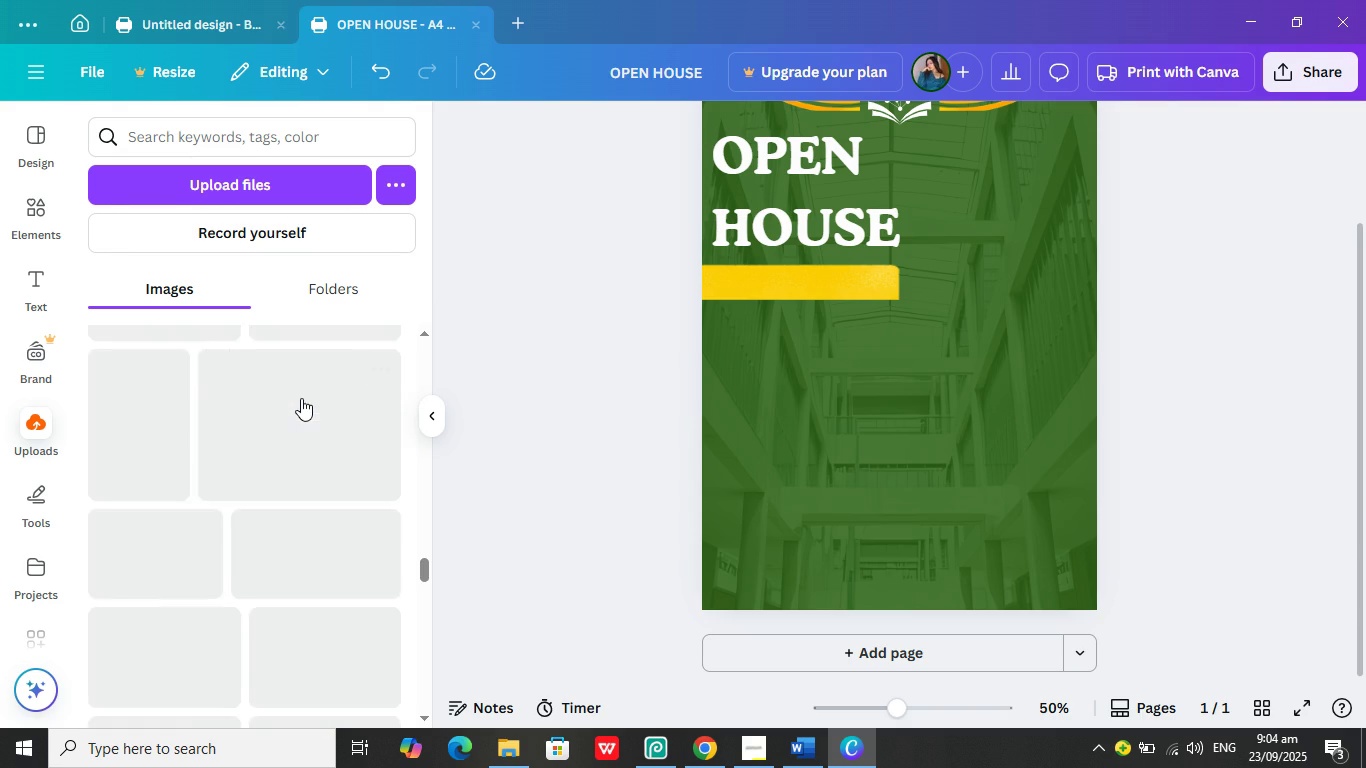 
scroll: coordinate [301, 398], scroll_direction: up, amount: 1.0
 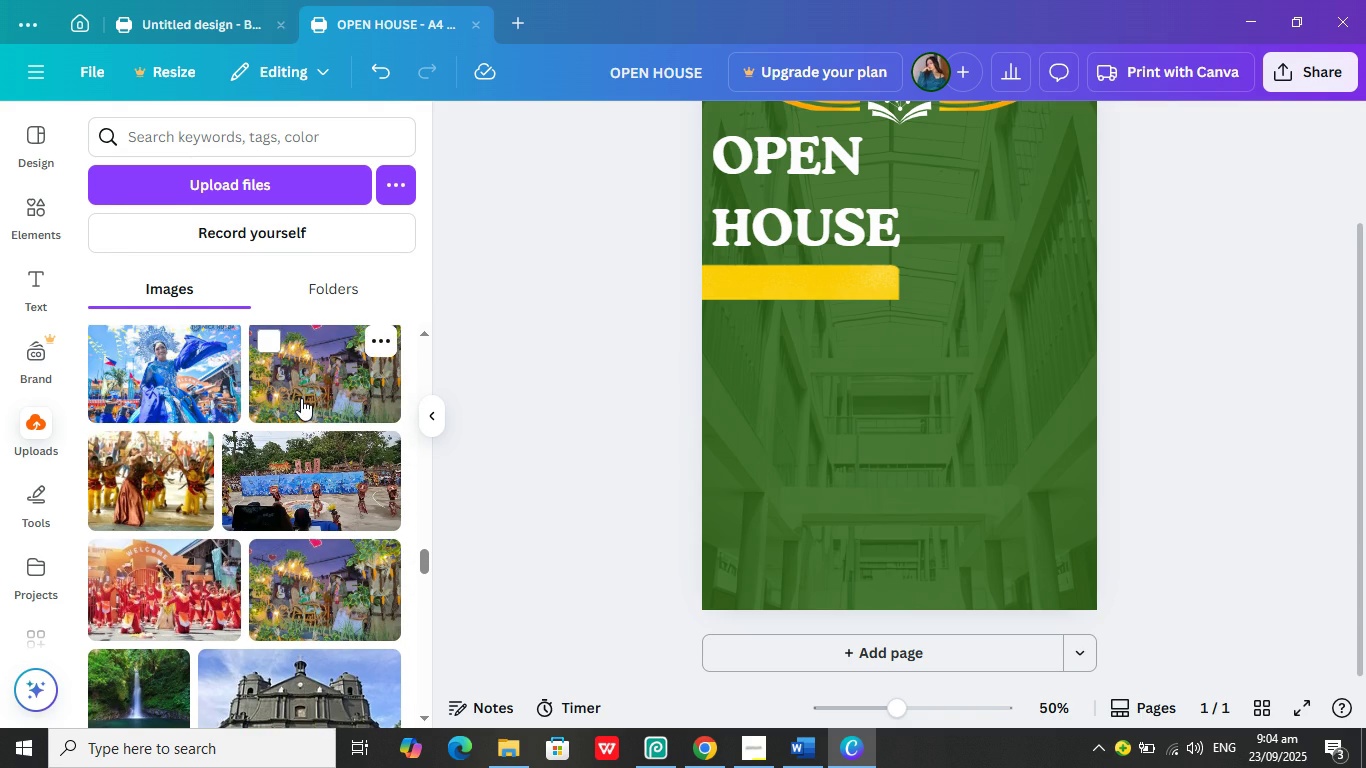 
scroll: coordinate [293, 506], scroll_direction: down, amount: 13.0
 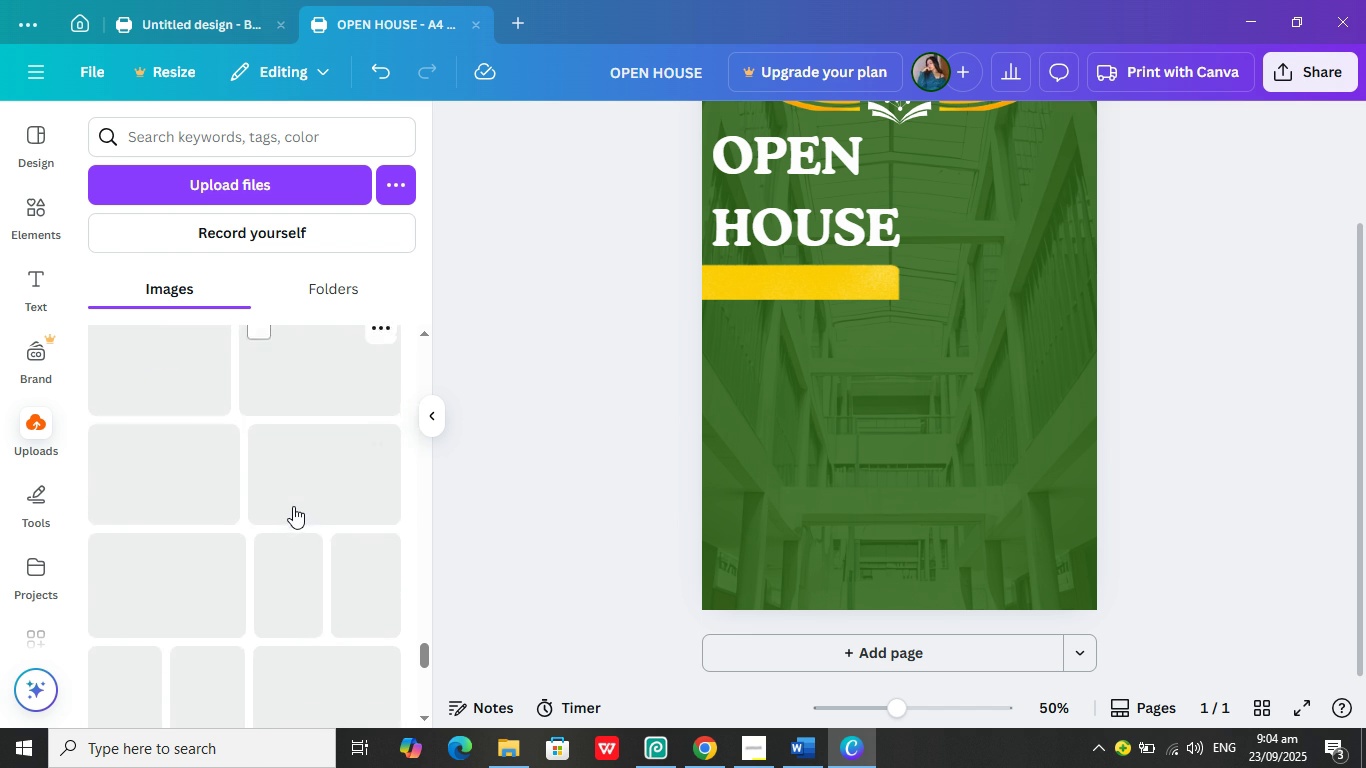 
scroll: coordinate [293, 506], scroll_direction: up, amount: 2.0
 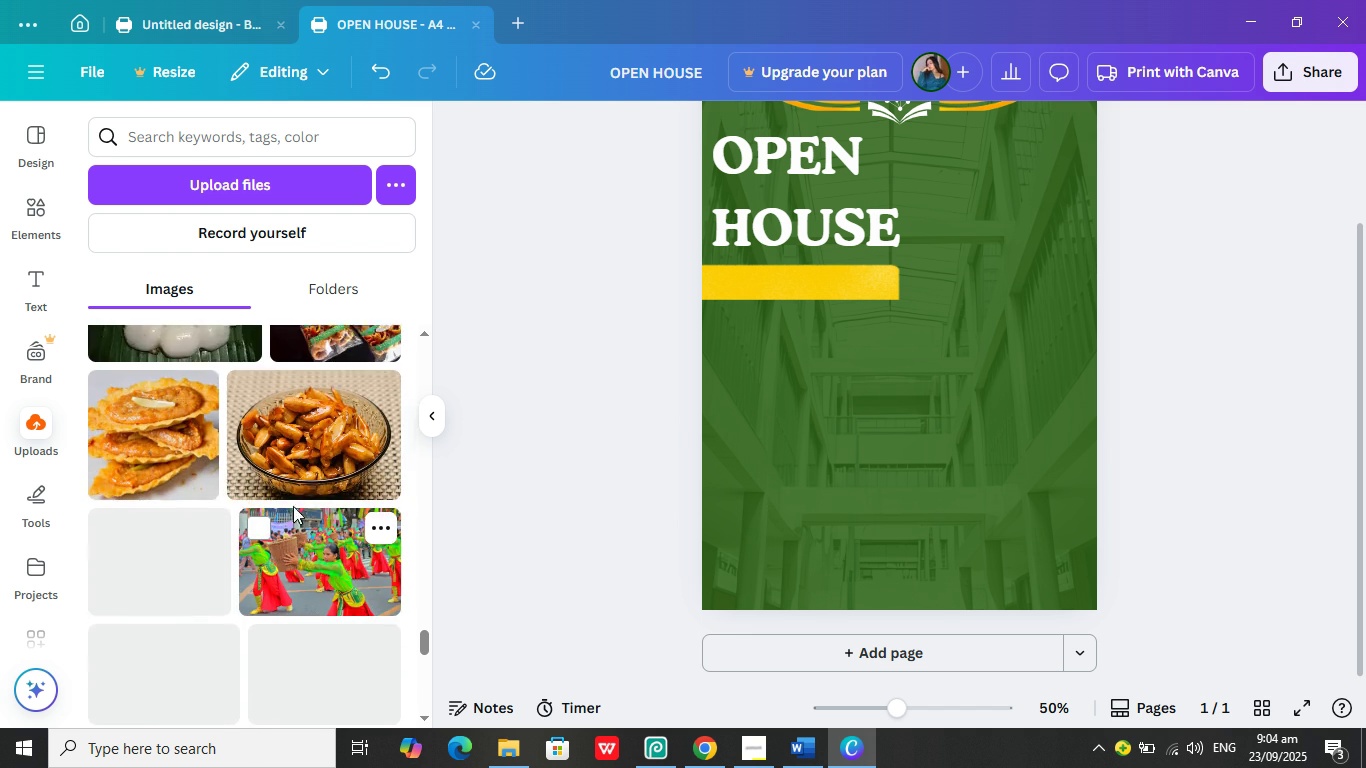 
scroll: coordinate [373, 554], scroll_direction: down, amount: 13.0
 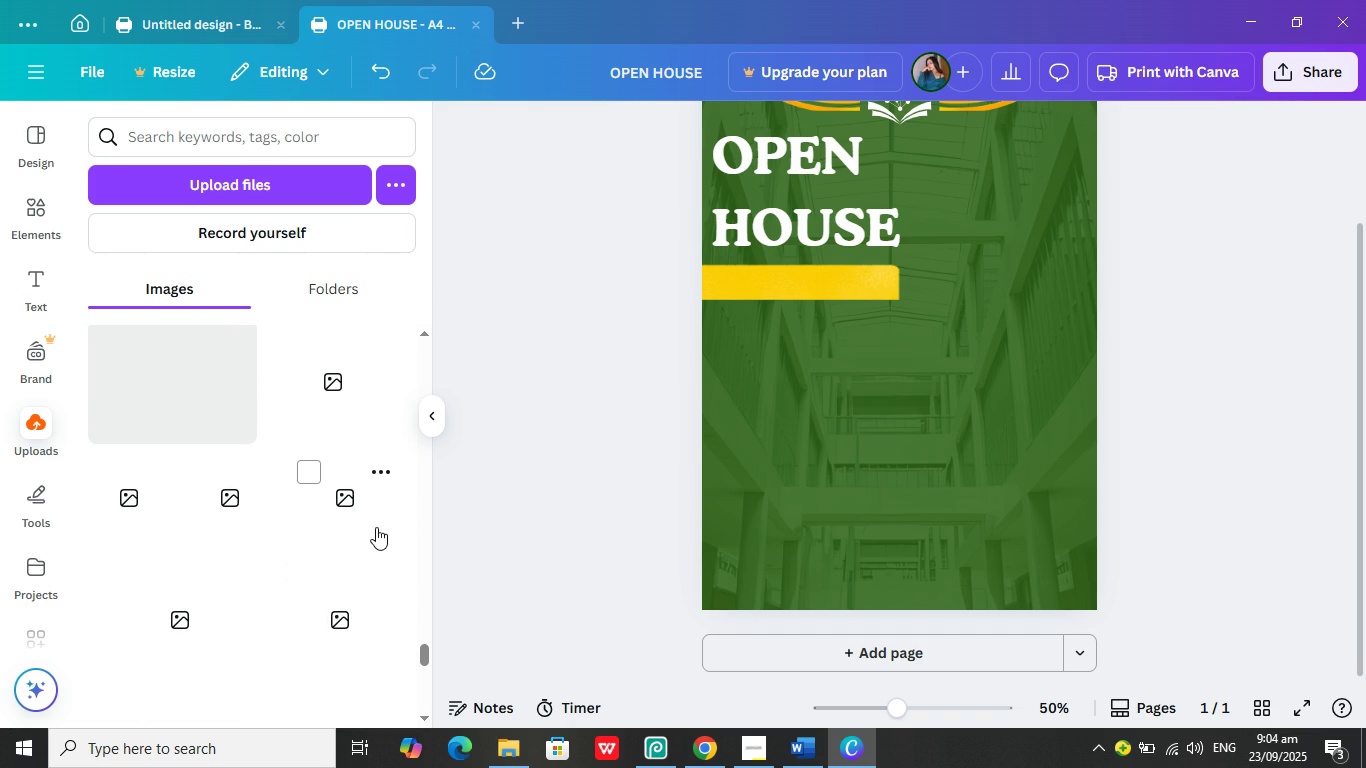 
scroll: coordinate [336, 535], scroll_direction: up, amount: 3.0
 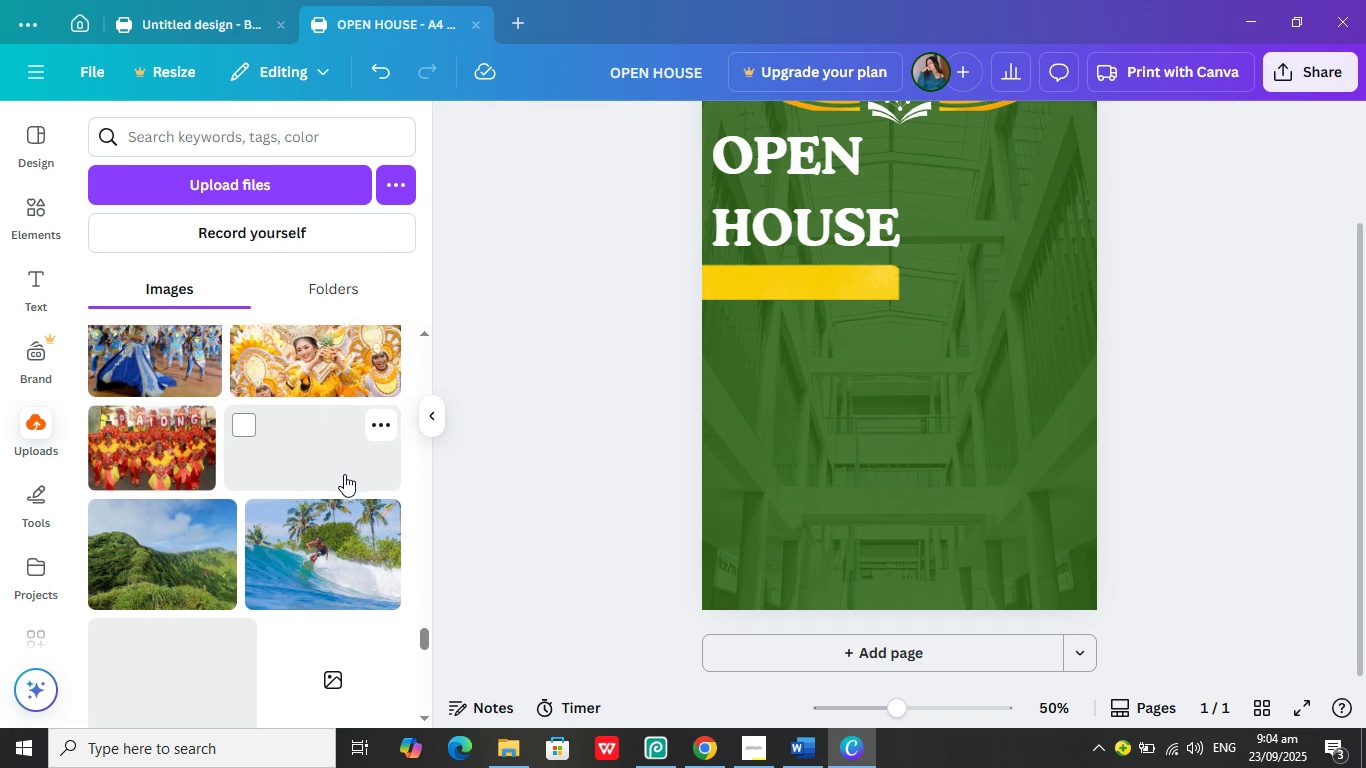 
scroll: coordinate [347, 457], scroll_direction: down, amount: 8.0
 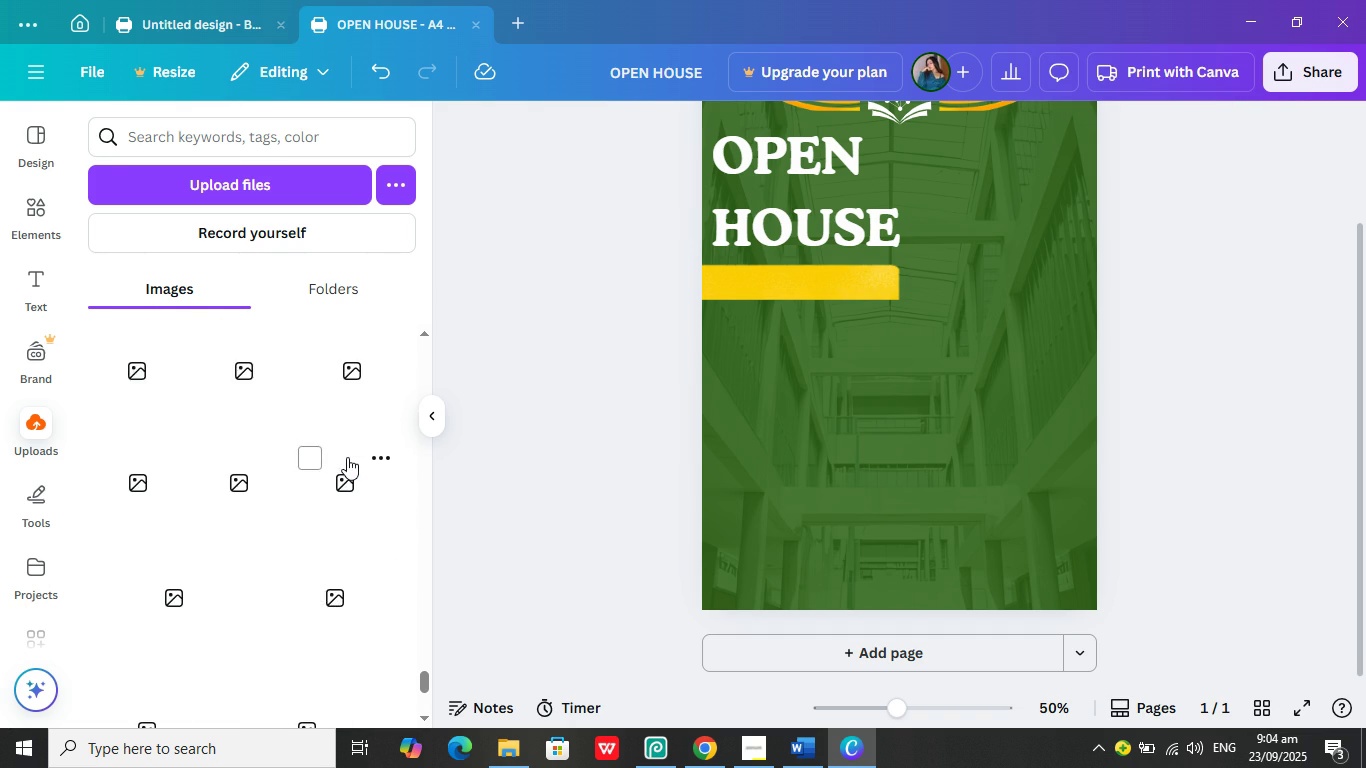 
scroll: coordinate [347, 452], scroll_direction: up, amount: 5.0
 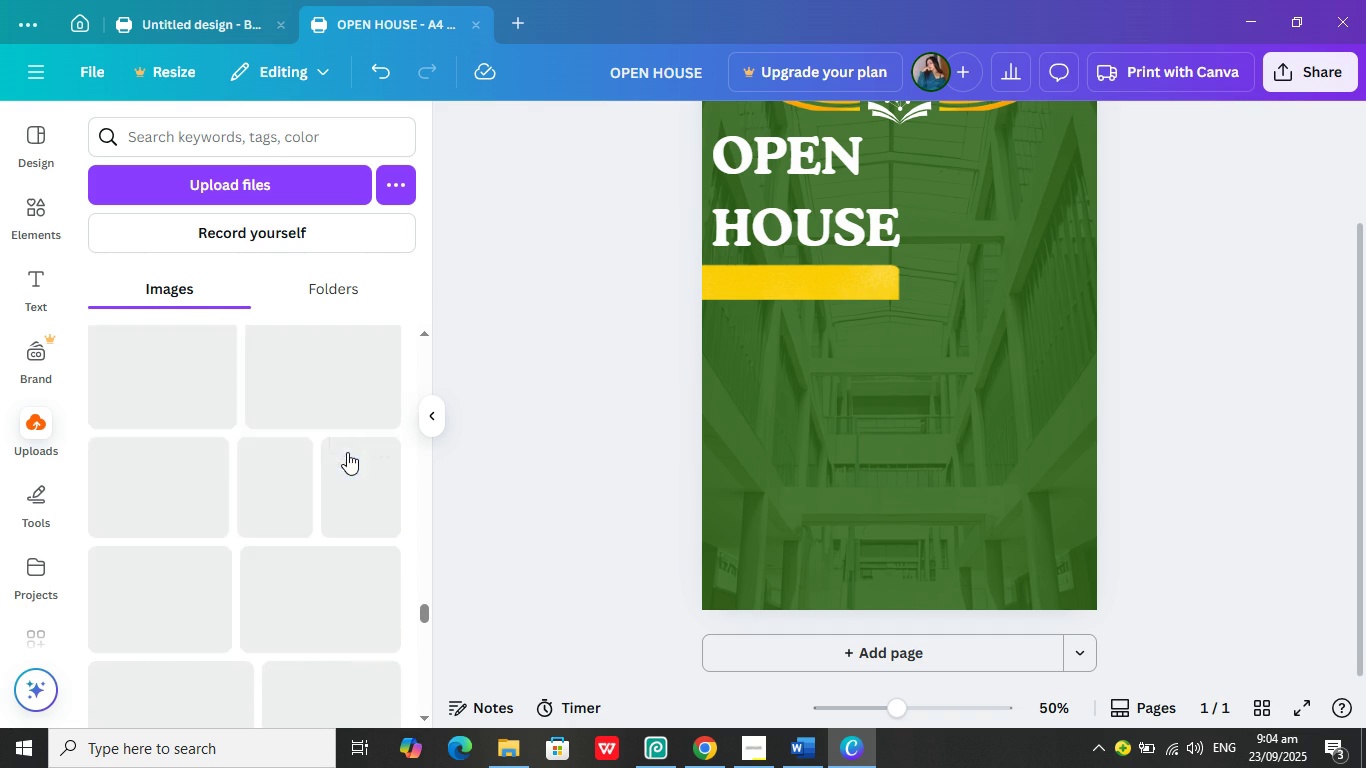 
scroll: coordinate [347, 452], scroll_direction: down, amount: 3.0
 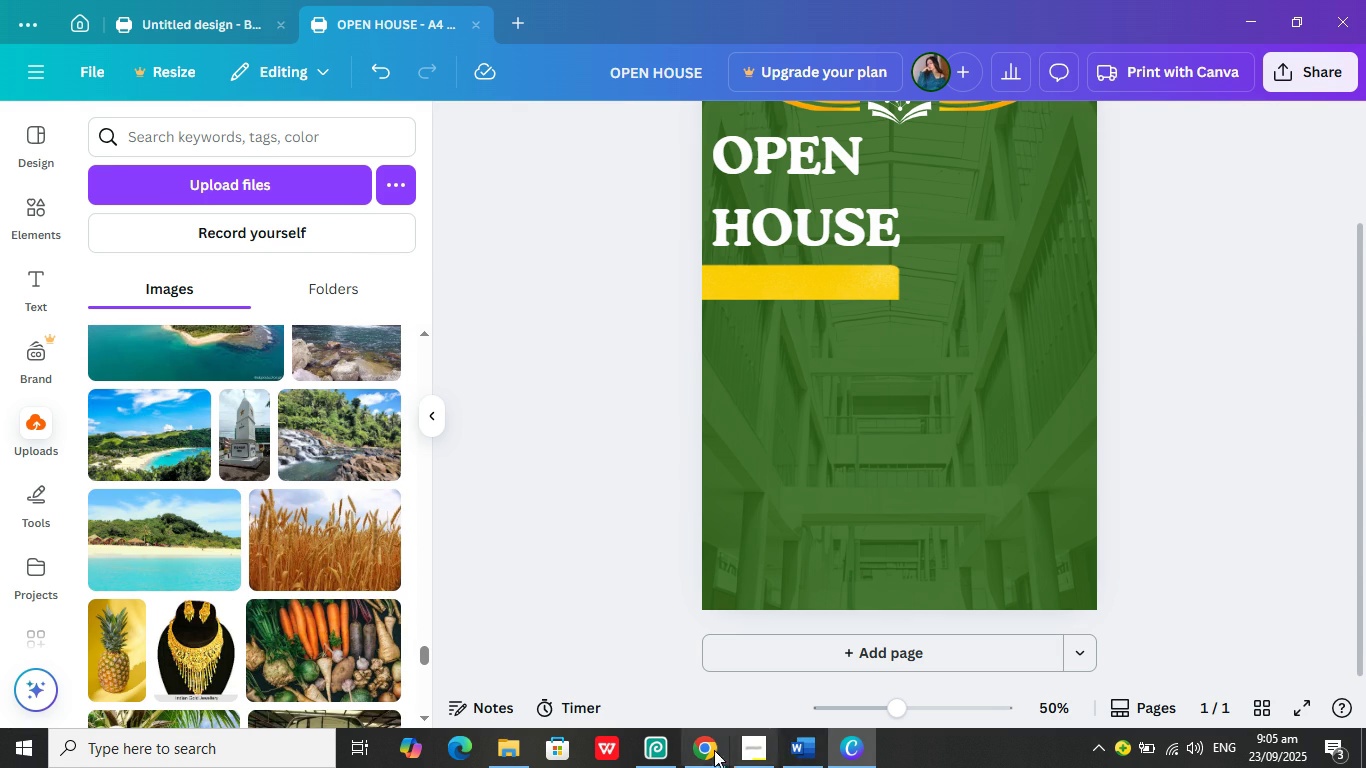 
mouse_move([695, 750])
 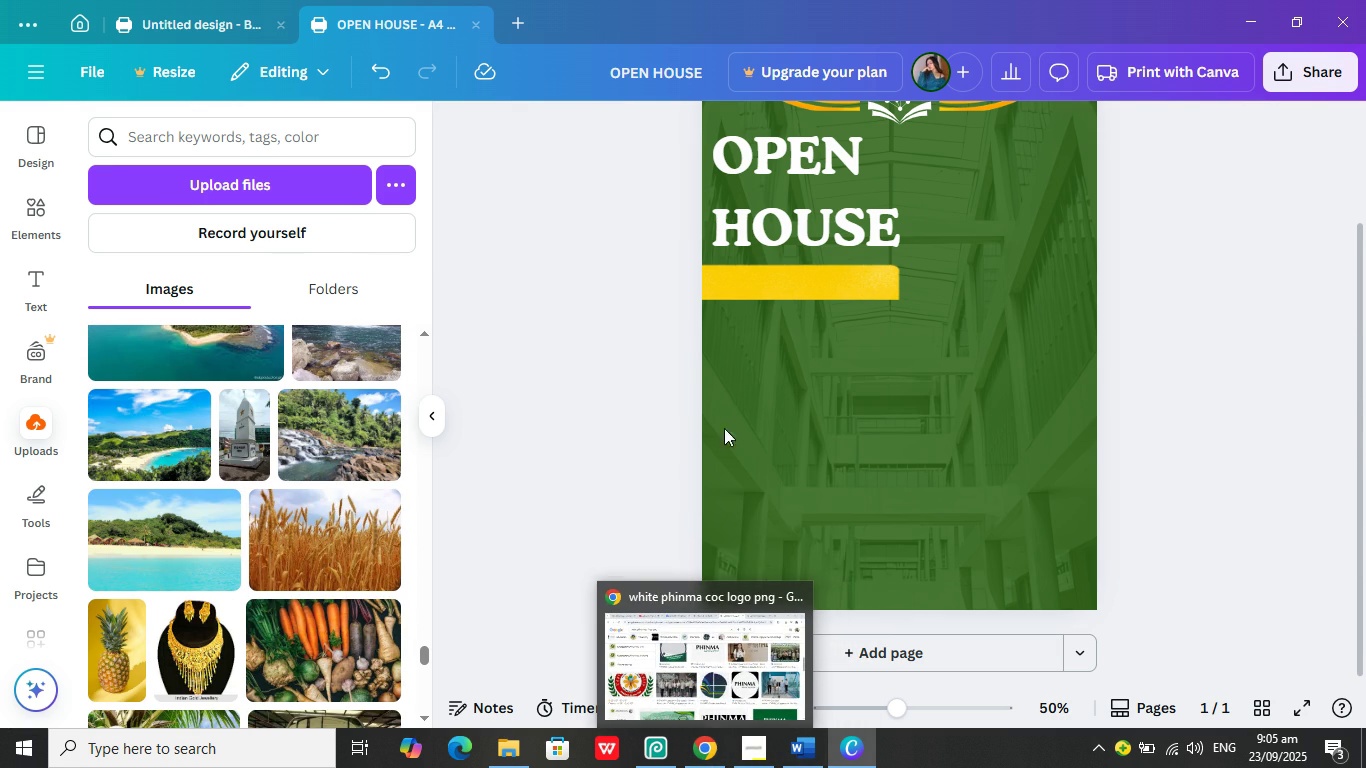 
scroll: coordinate [886, 429], scroll_direction: up, amount: 3.0
 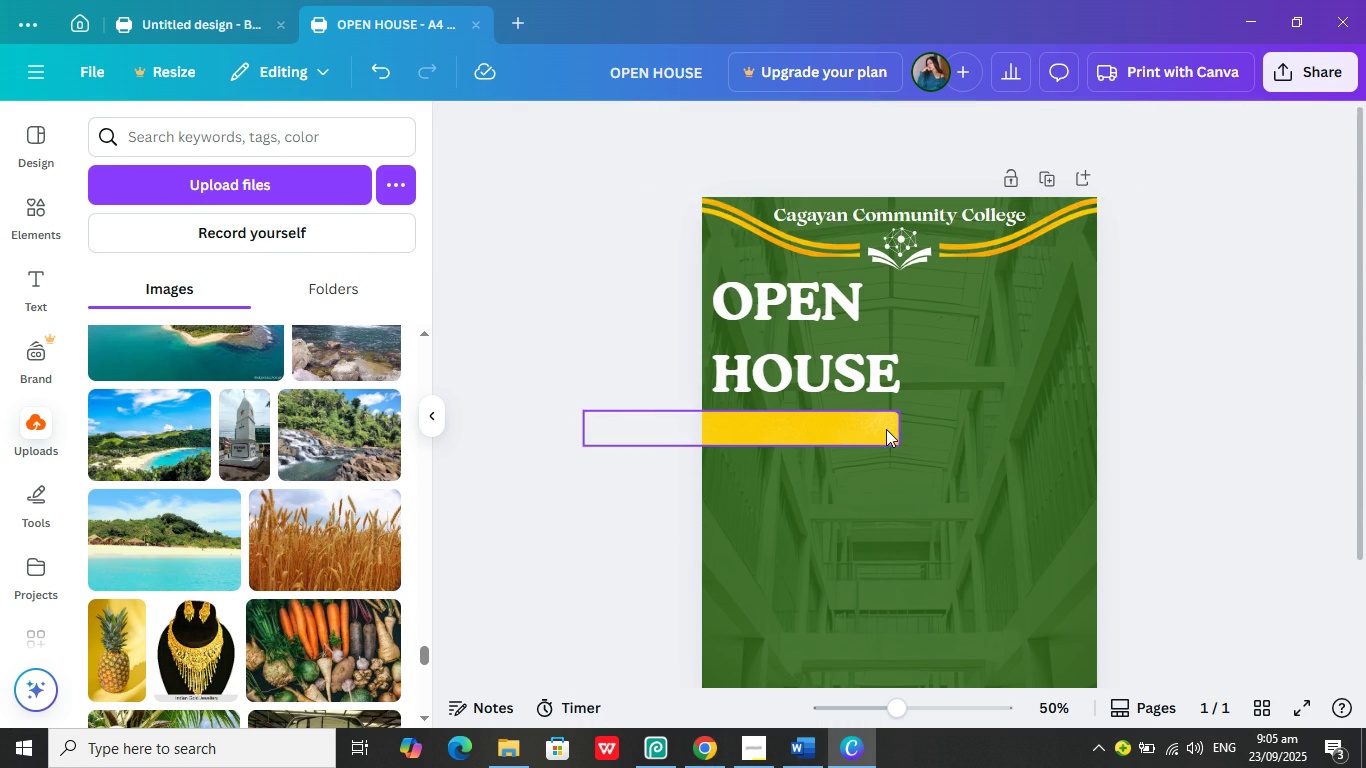 
scroll: coordinate [886, 429], scroll_direction: down, amount: 1.0
 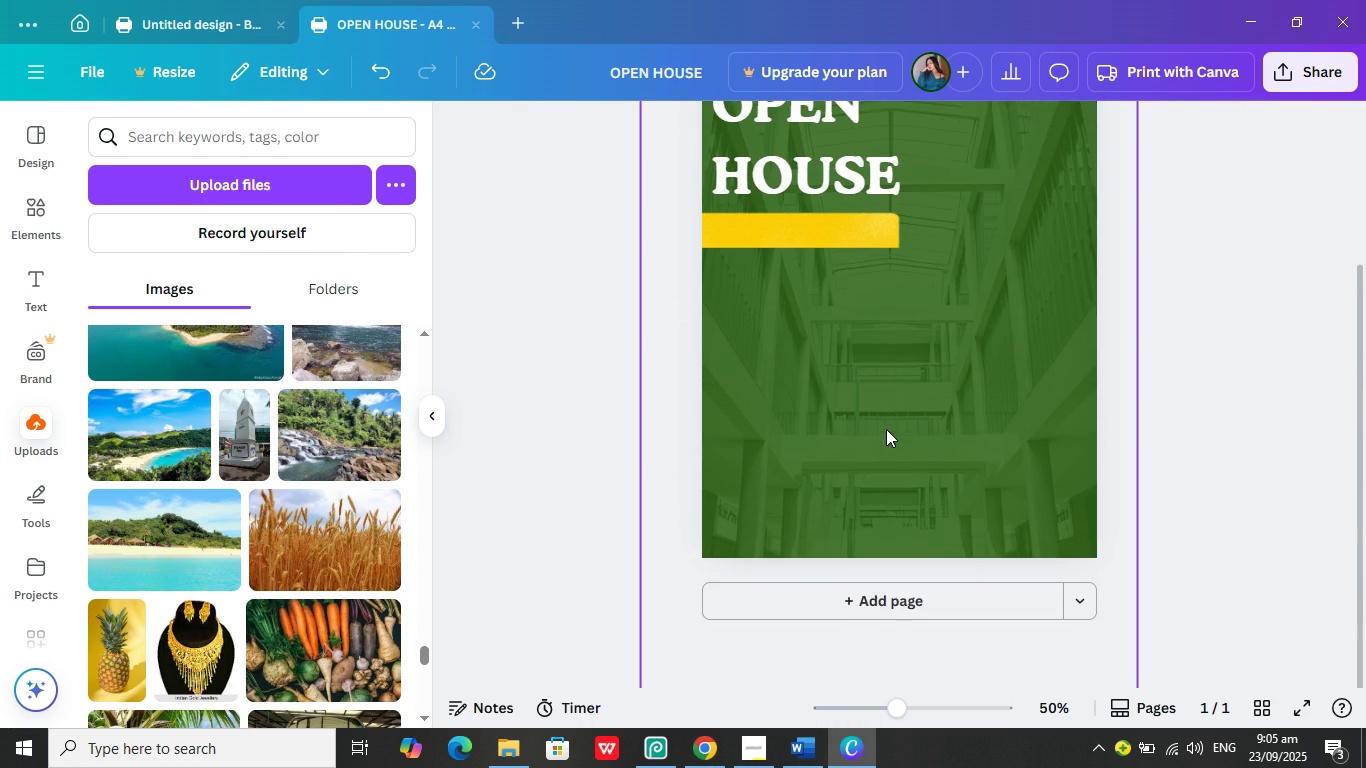 
scroll: coordinate [886, 429], scroll_direction: up, amount: 1.0
 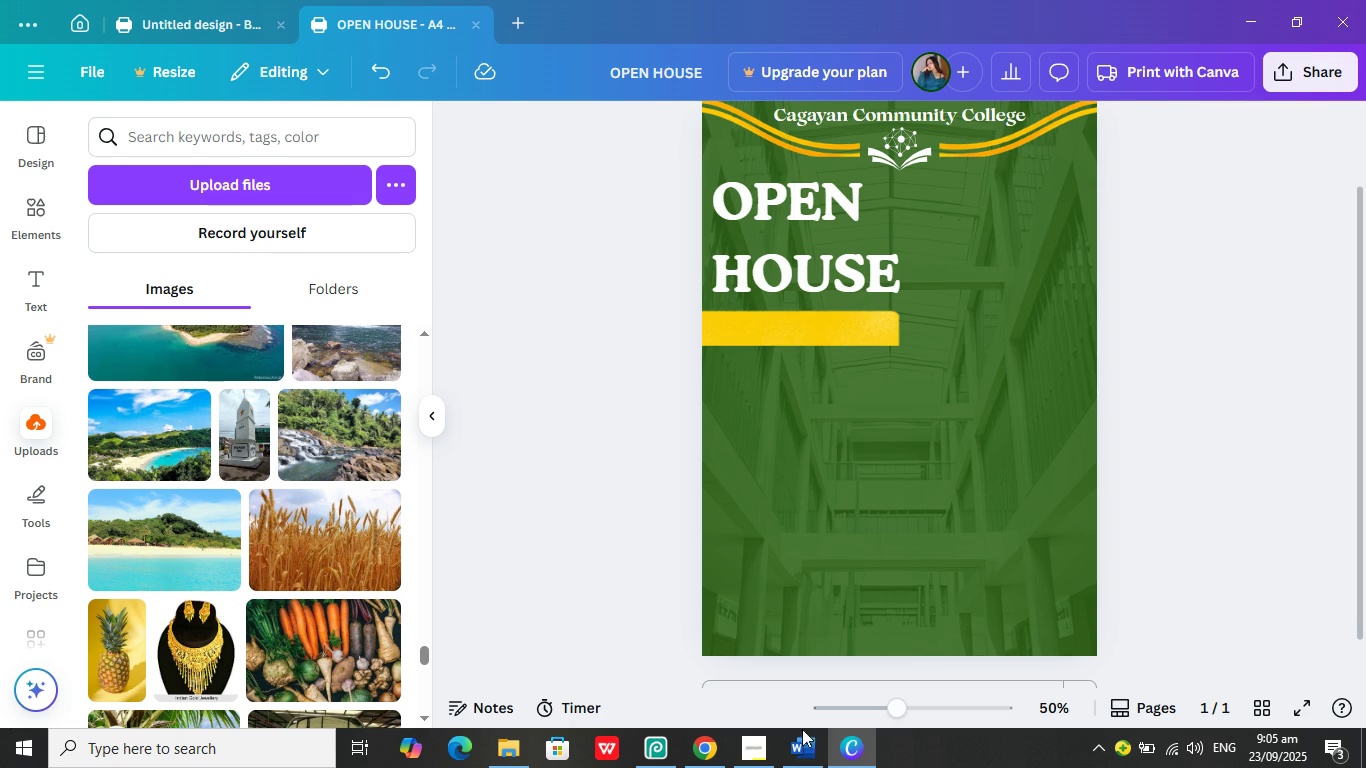 
mouse_move([788, 751])
 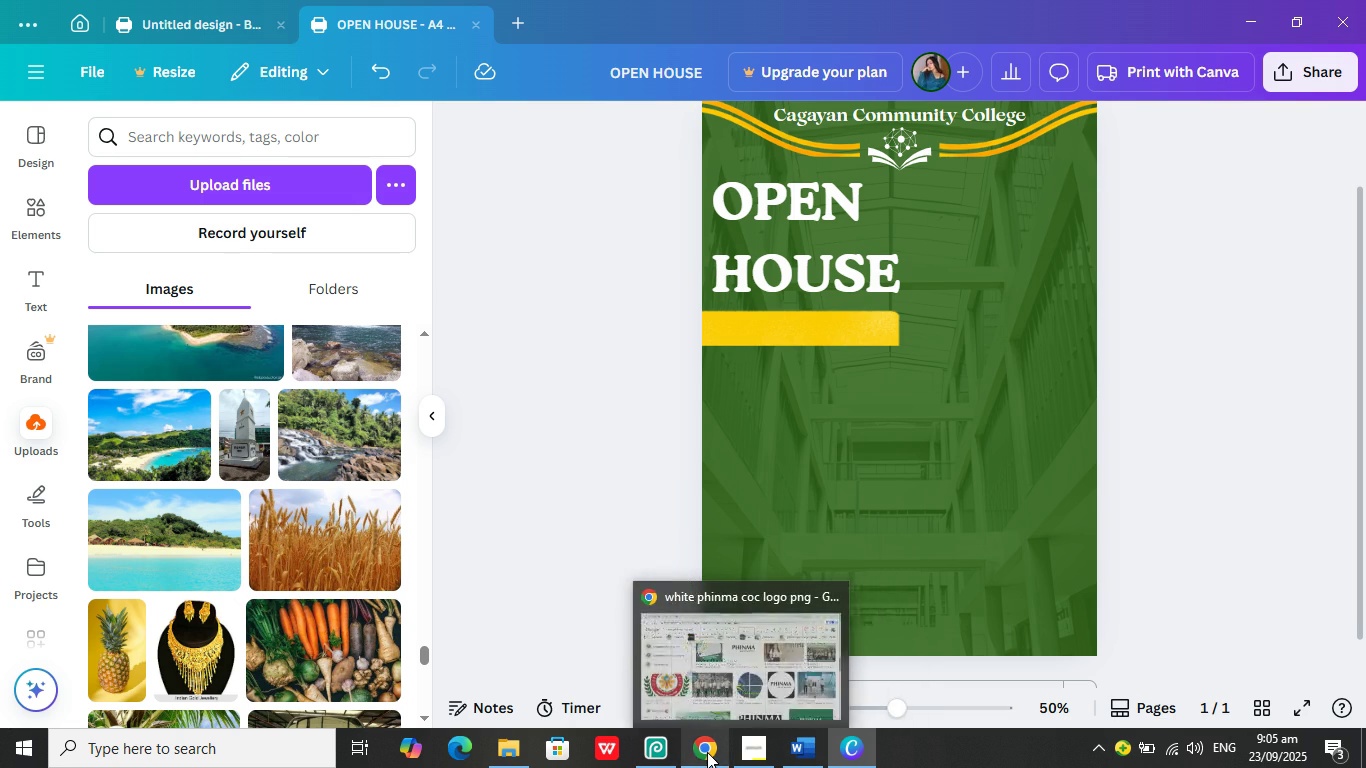 
left_click([707, 752])
 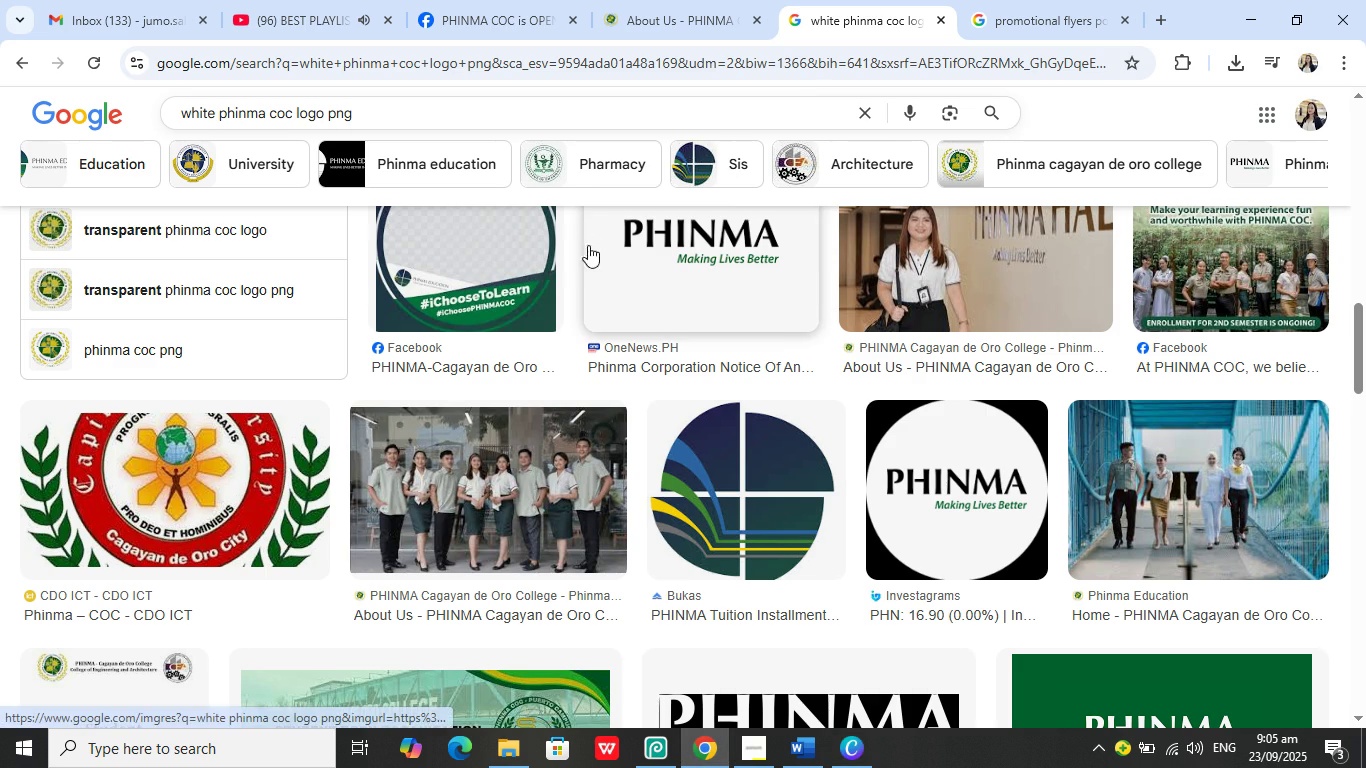 
scroll: coordinate [602, 287], scroll_direction: down, amount: 3.0
 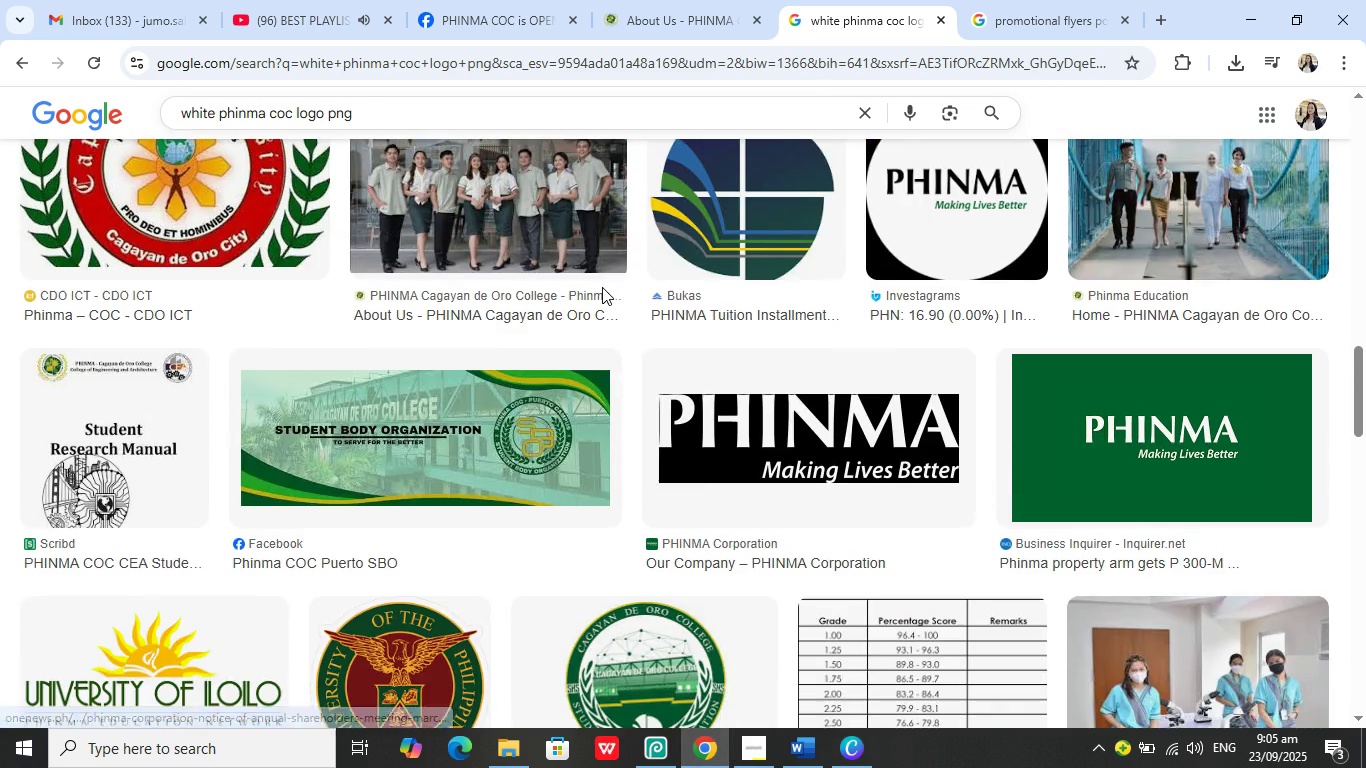 
scroll: coordinate [606, 272], scroll_direction: up, amount: 22.0